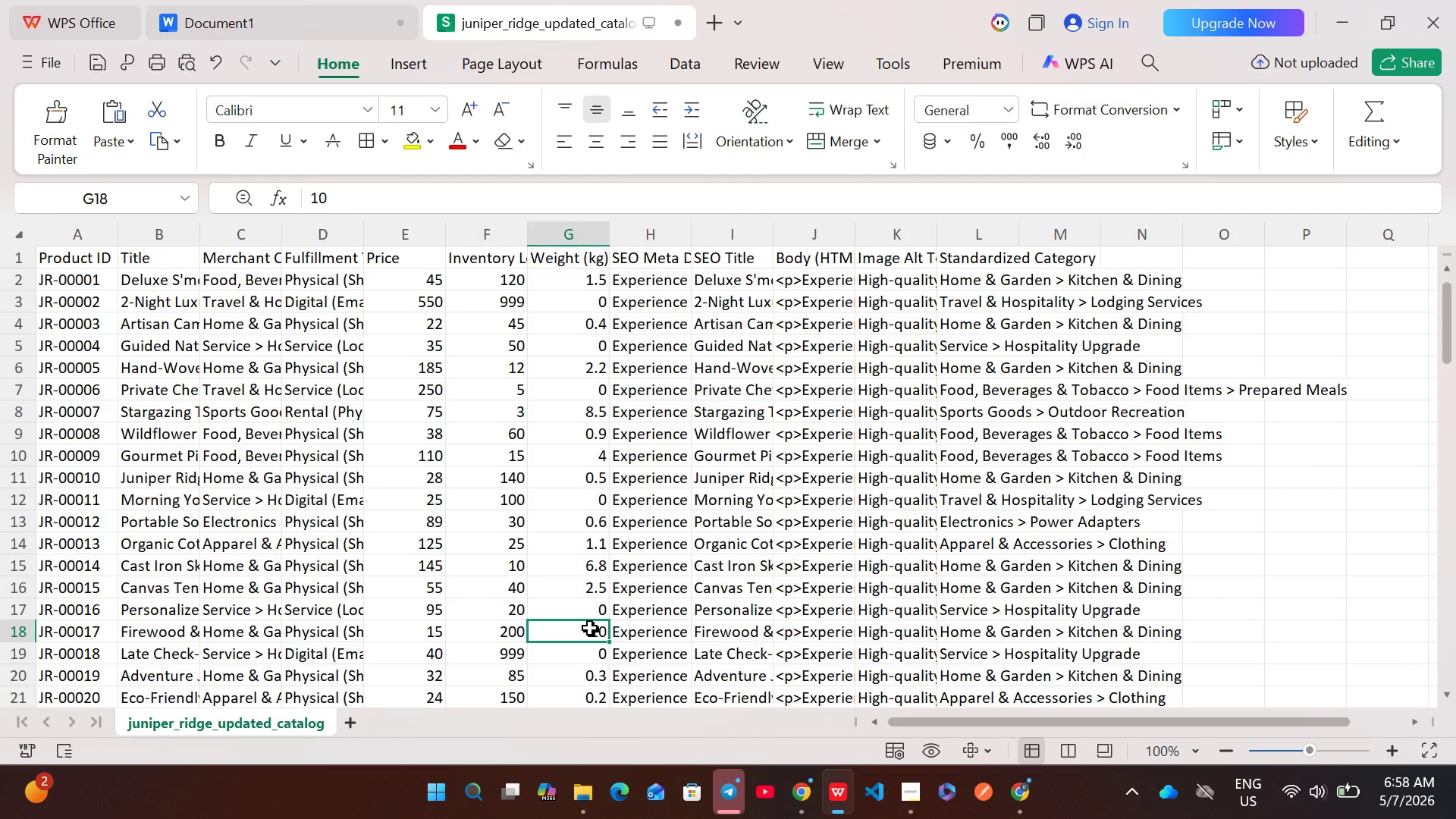 
double_click([590, 628])
 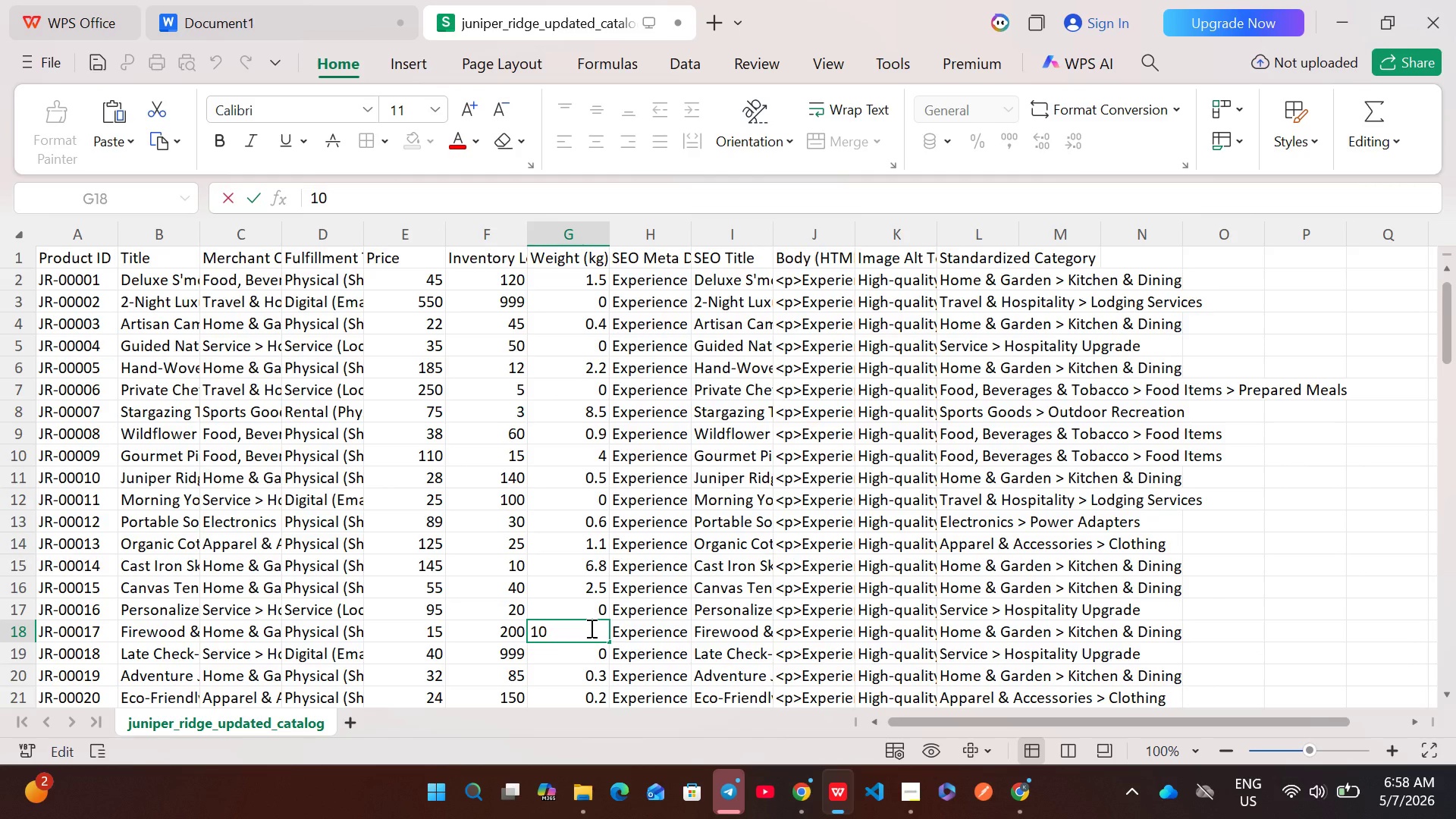 
key(Control+A)
 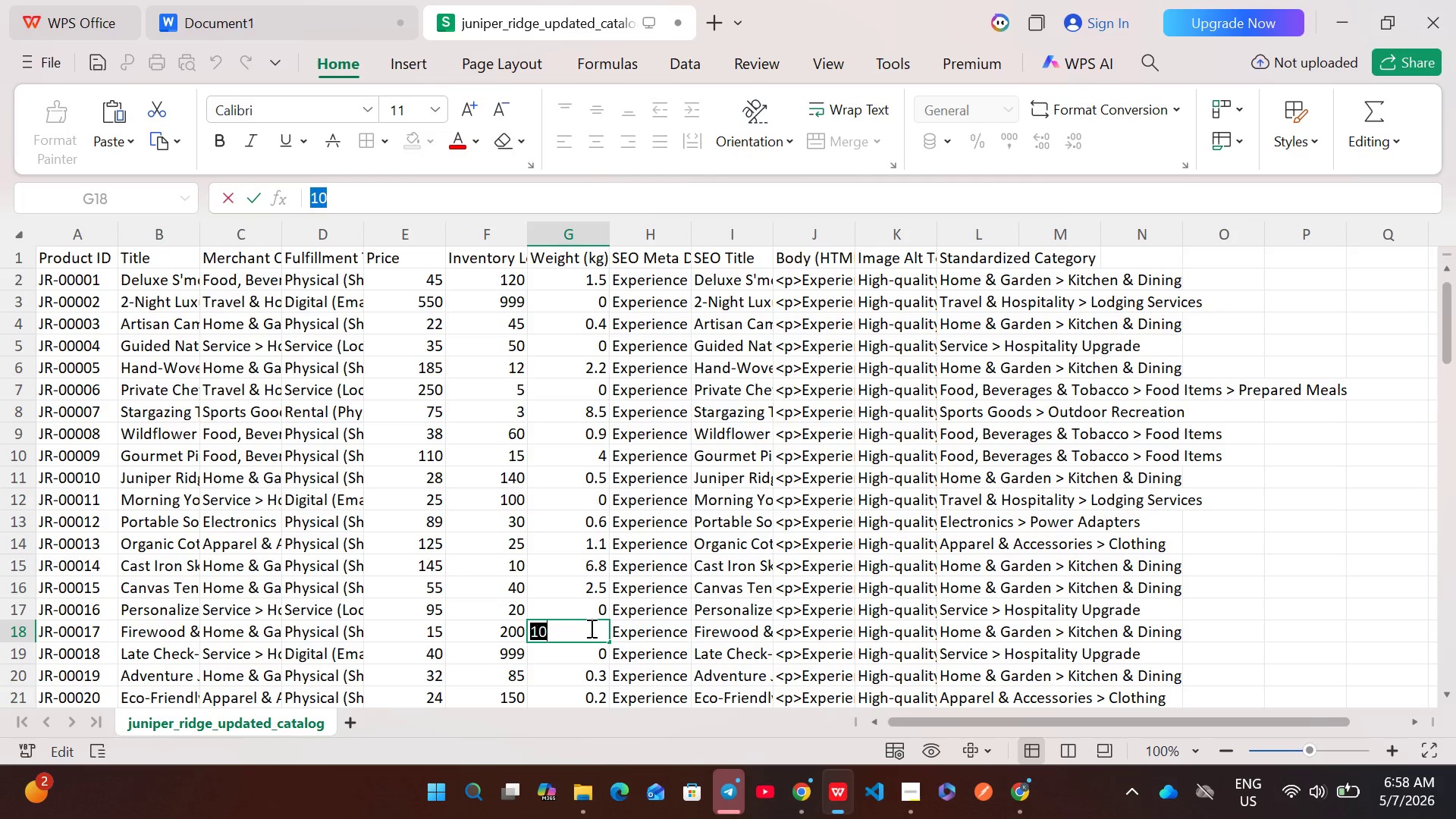 
key(Control+C)
 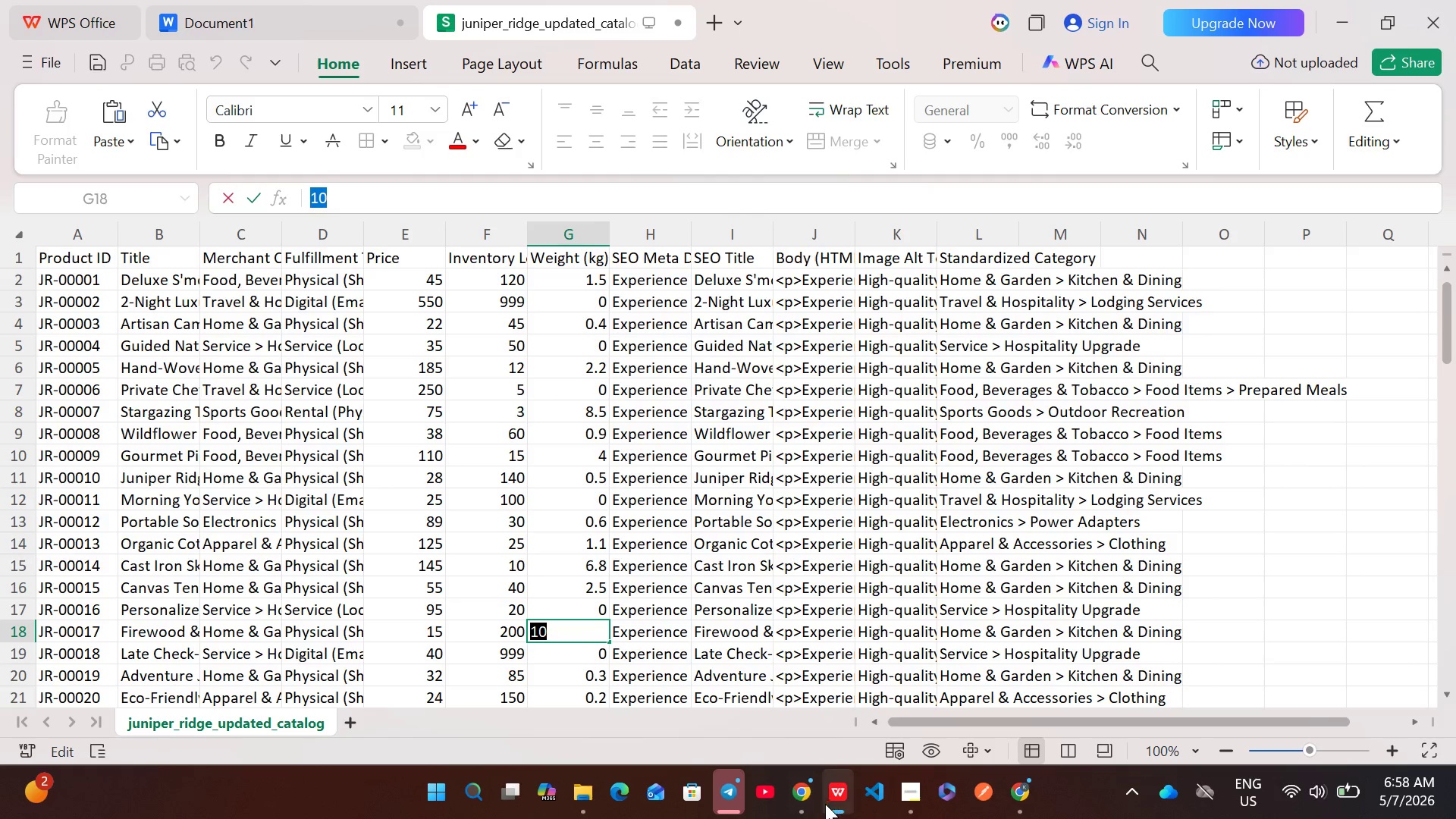 
left_click([803, 795])
 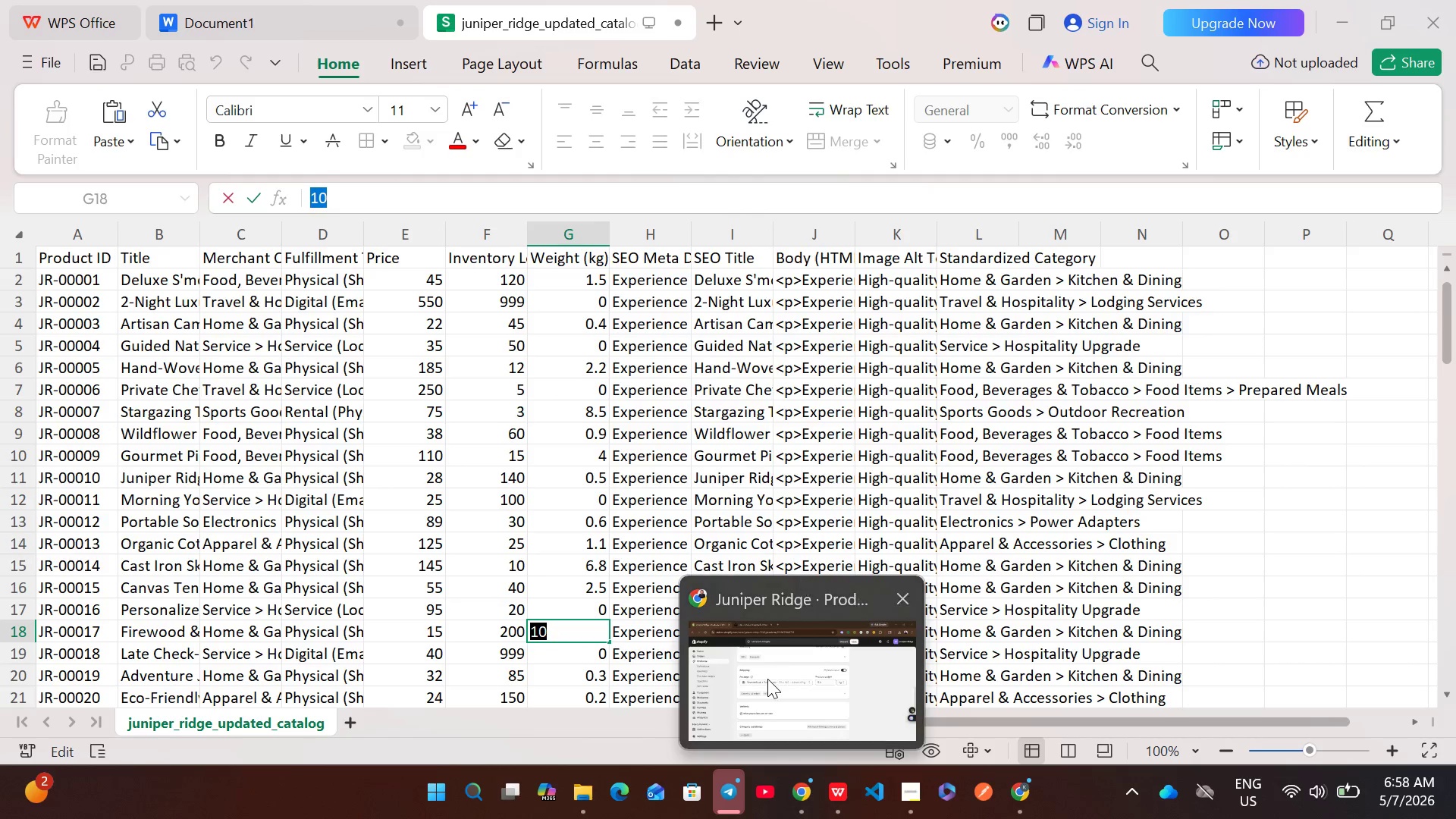 
left_click([767, 681])
 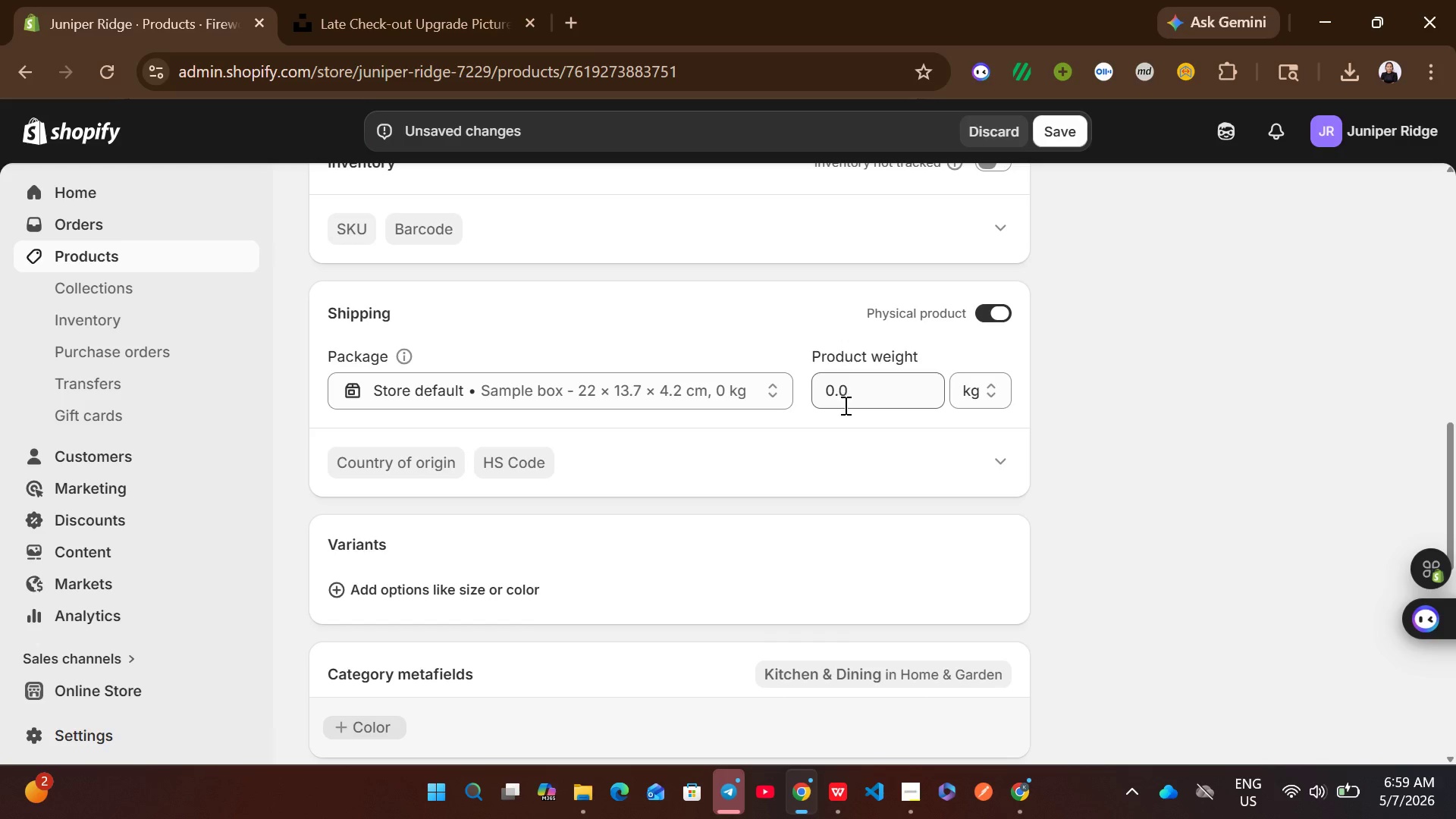 
left_click([844, 400])
 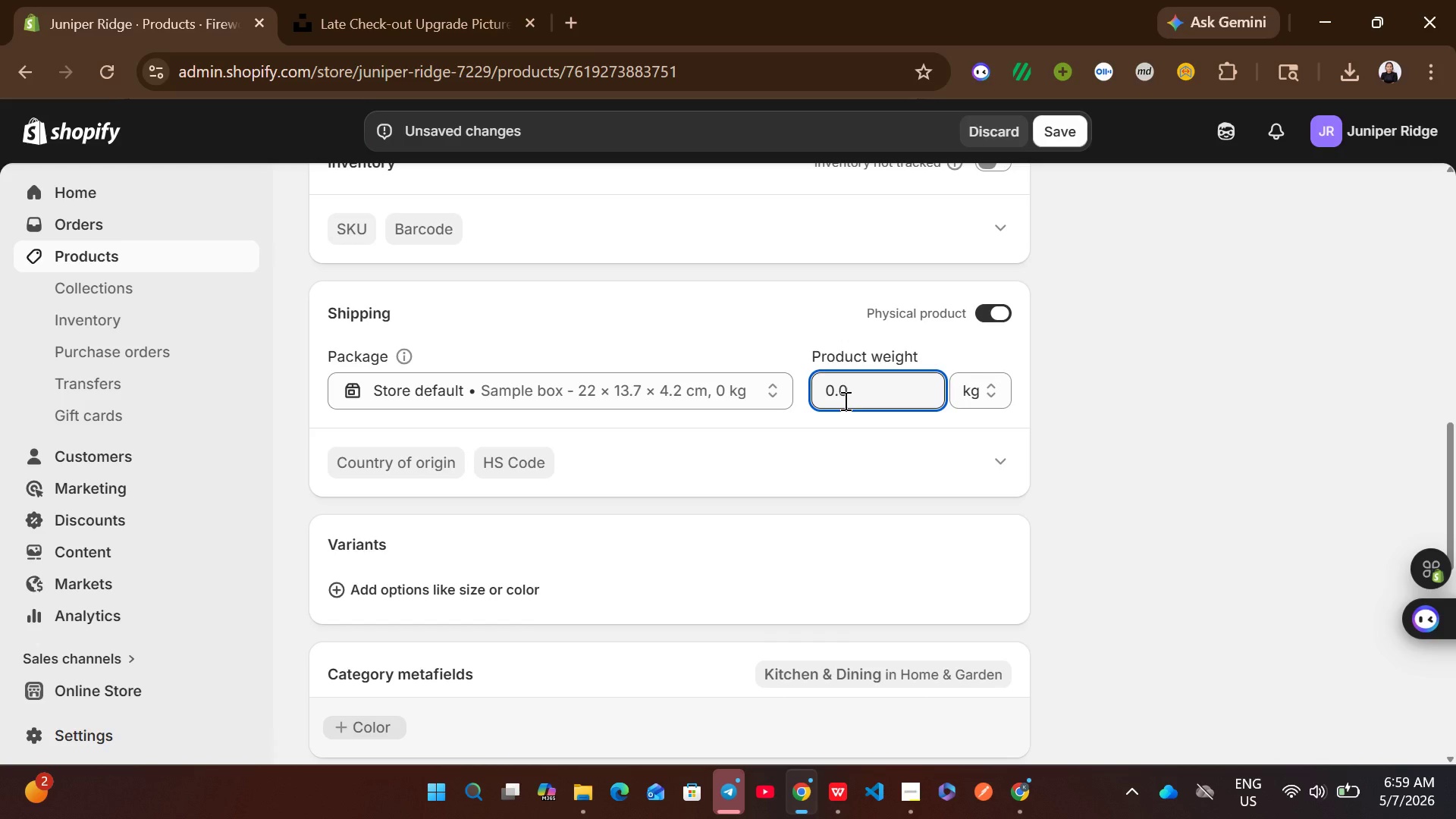 
key(Control+A)
 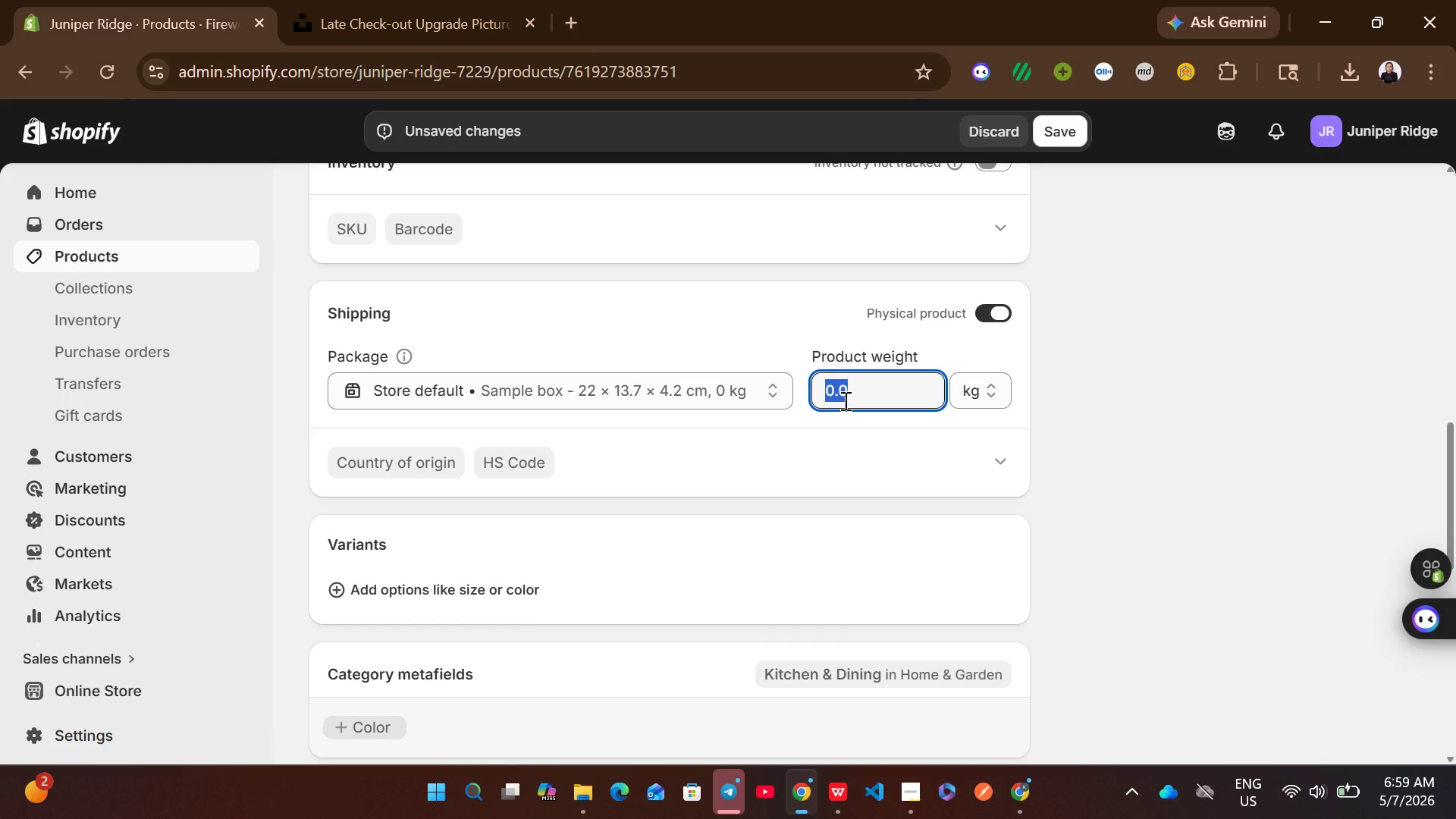 
key(Control+V)
 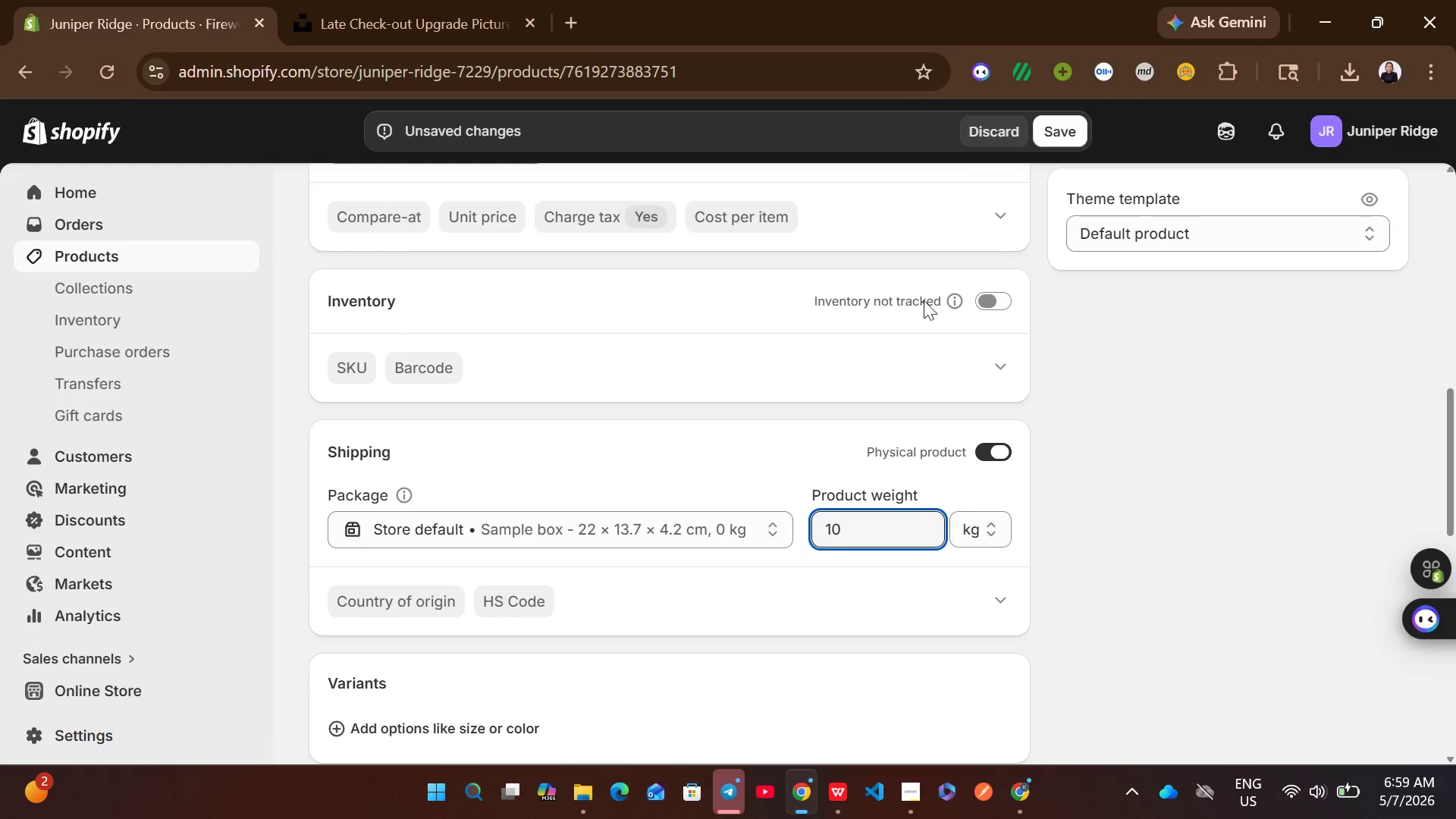 
left_click([987, 291])
 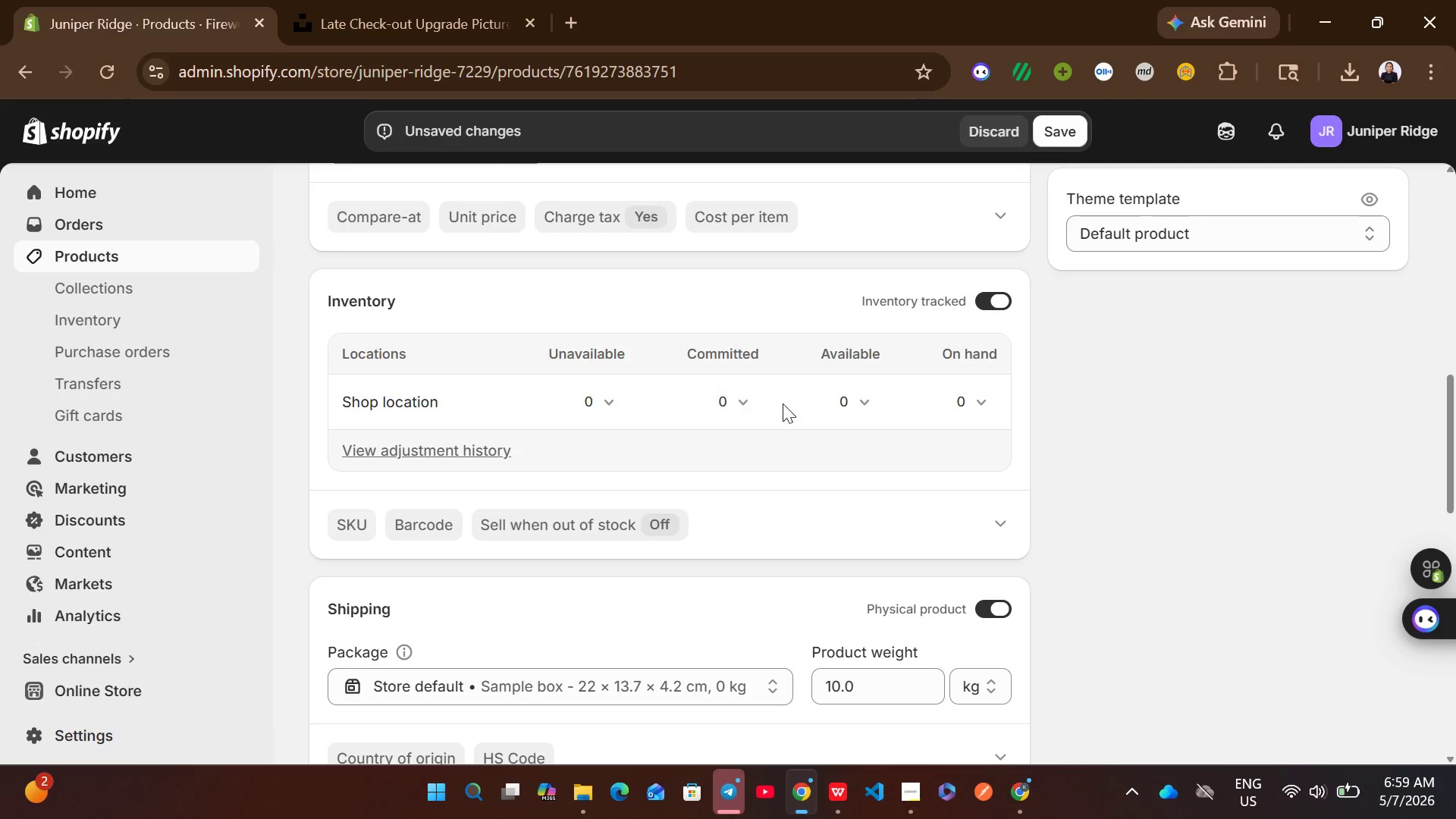 
left_click([837, 403])
 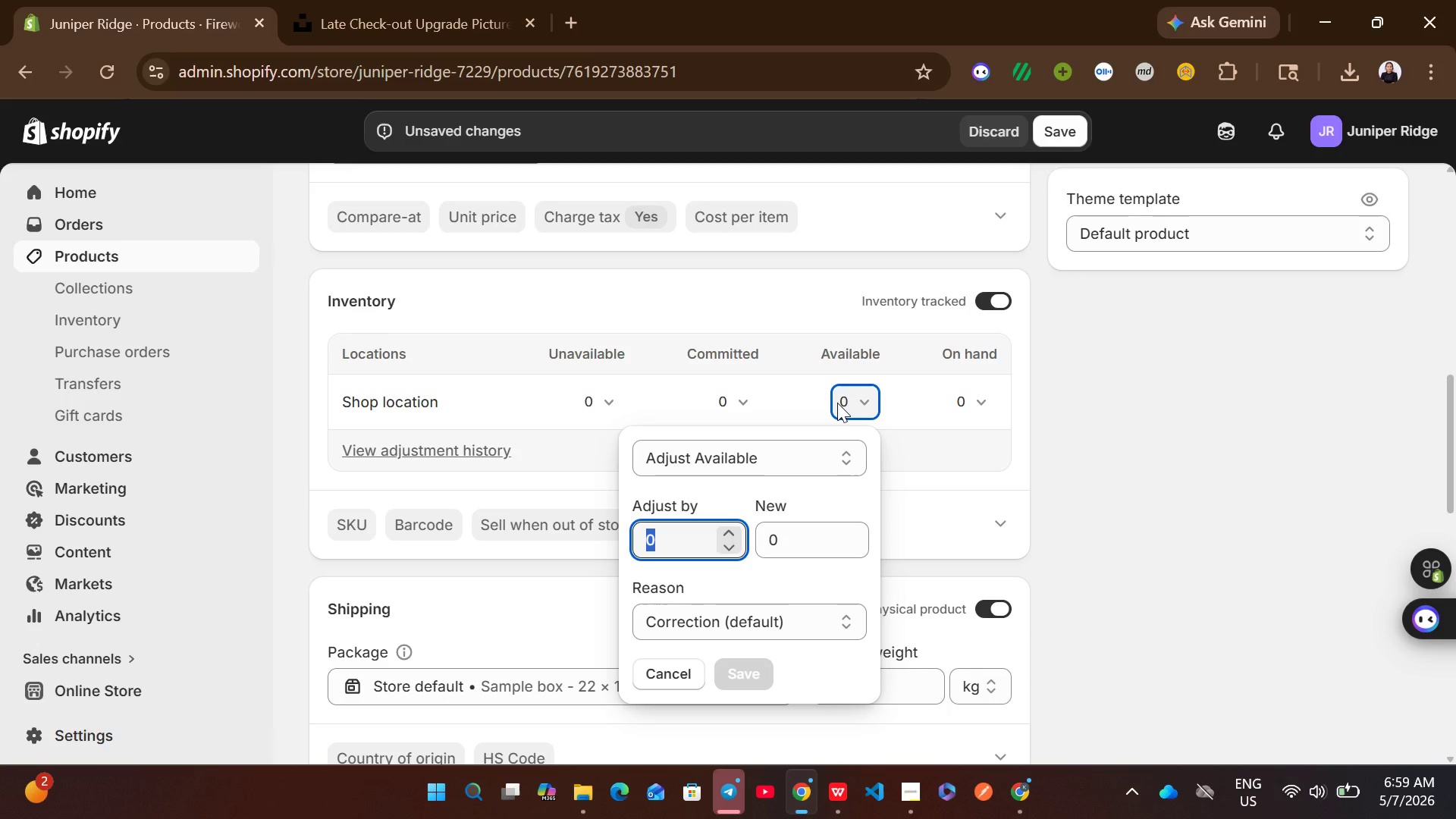 
type(2o00)
 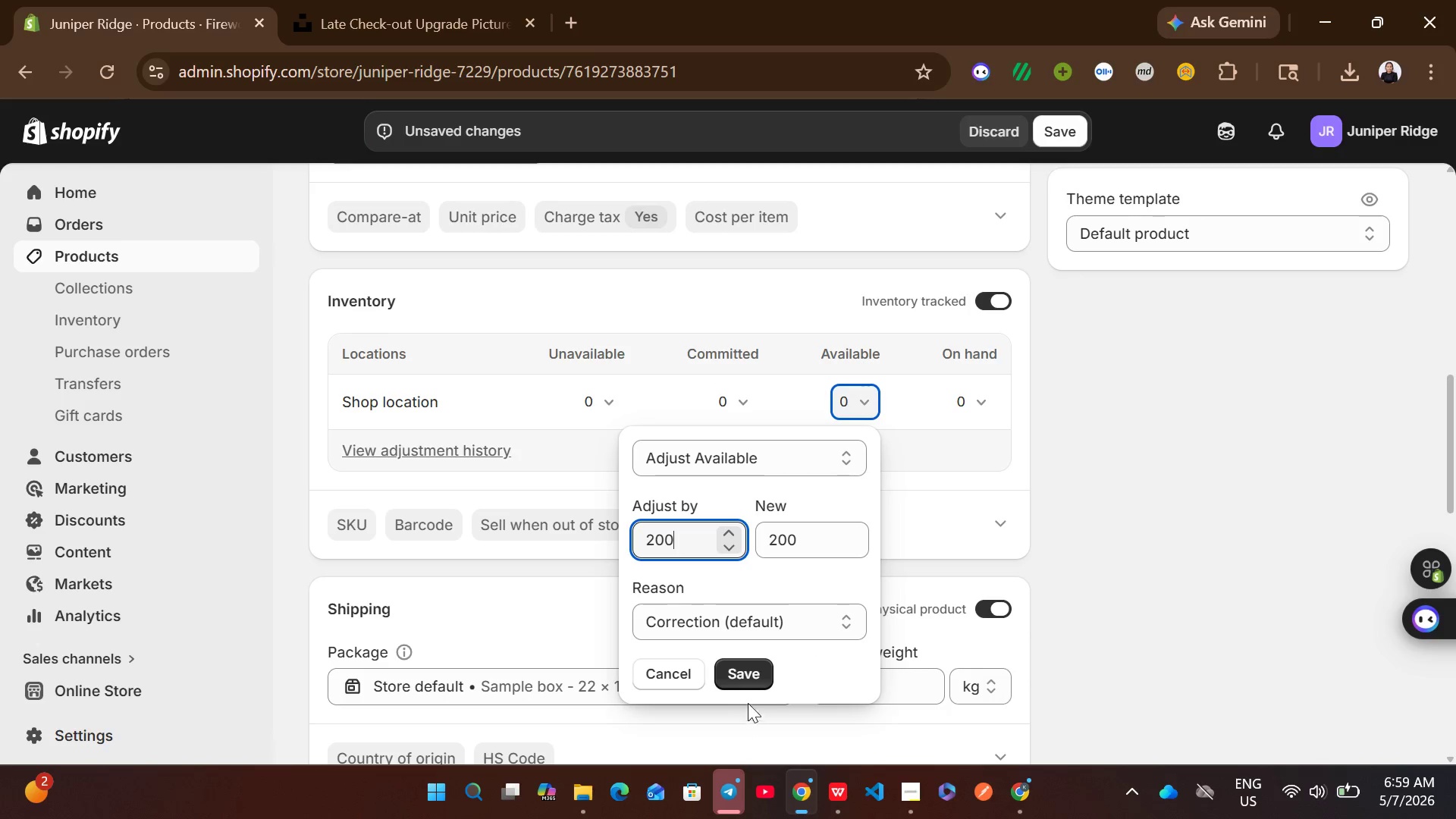 
left_click([745, 681])
 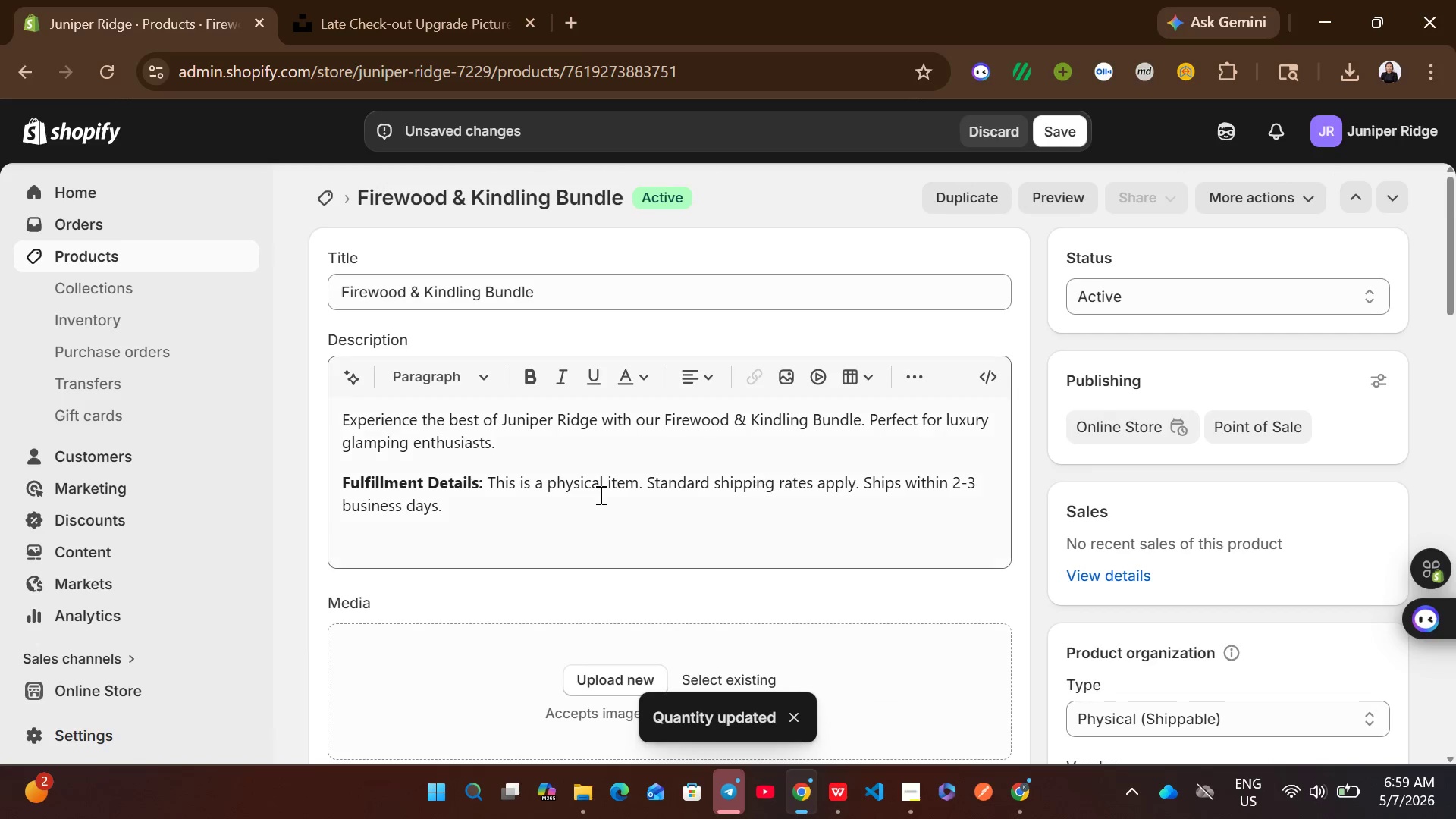 
wait(5.61)
 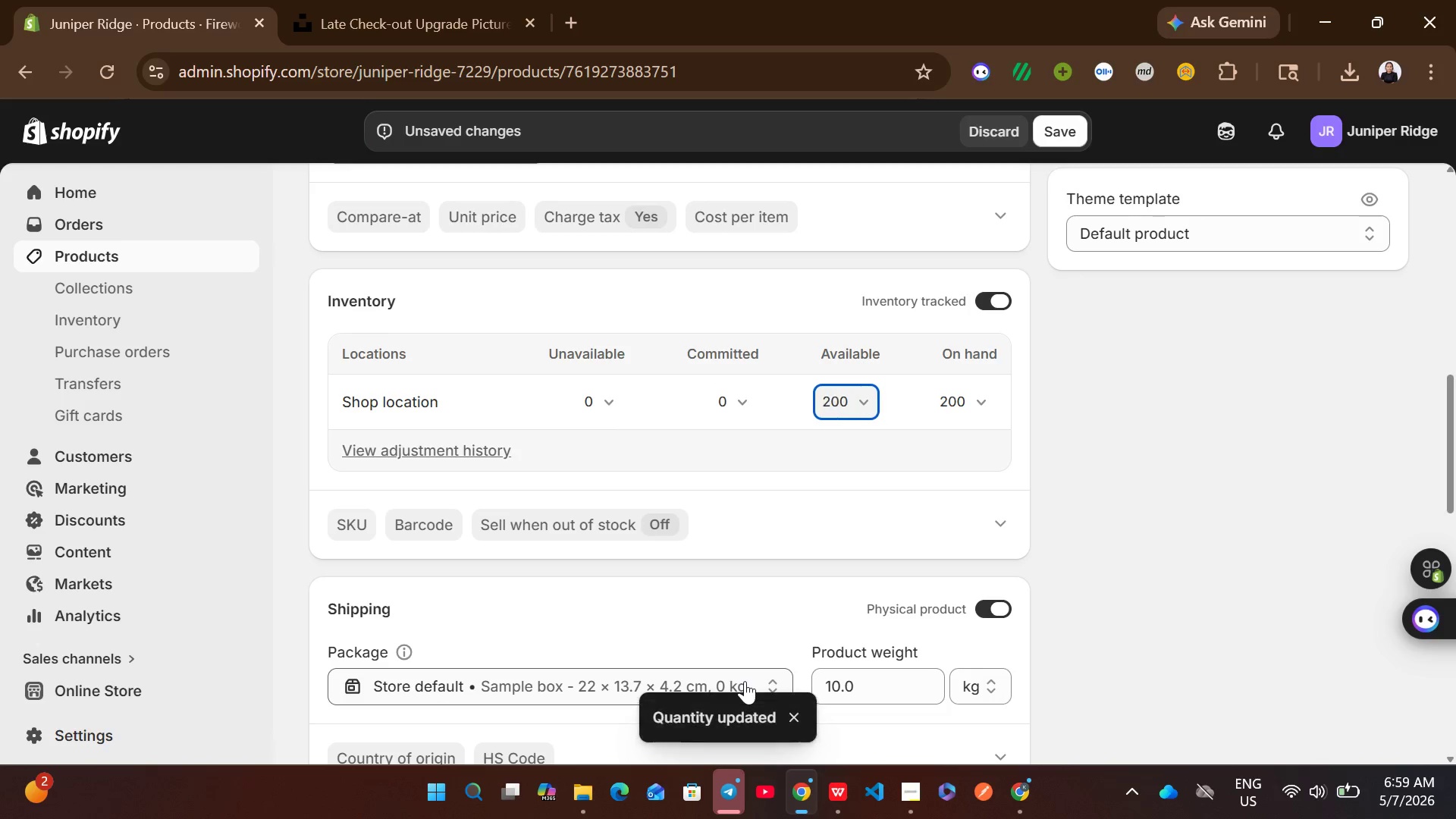 
left_click([480, 612])
 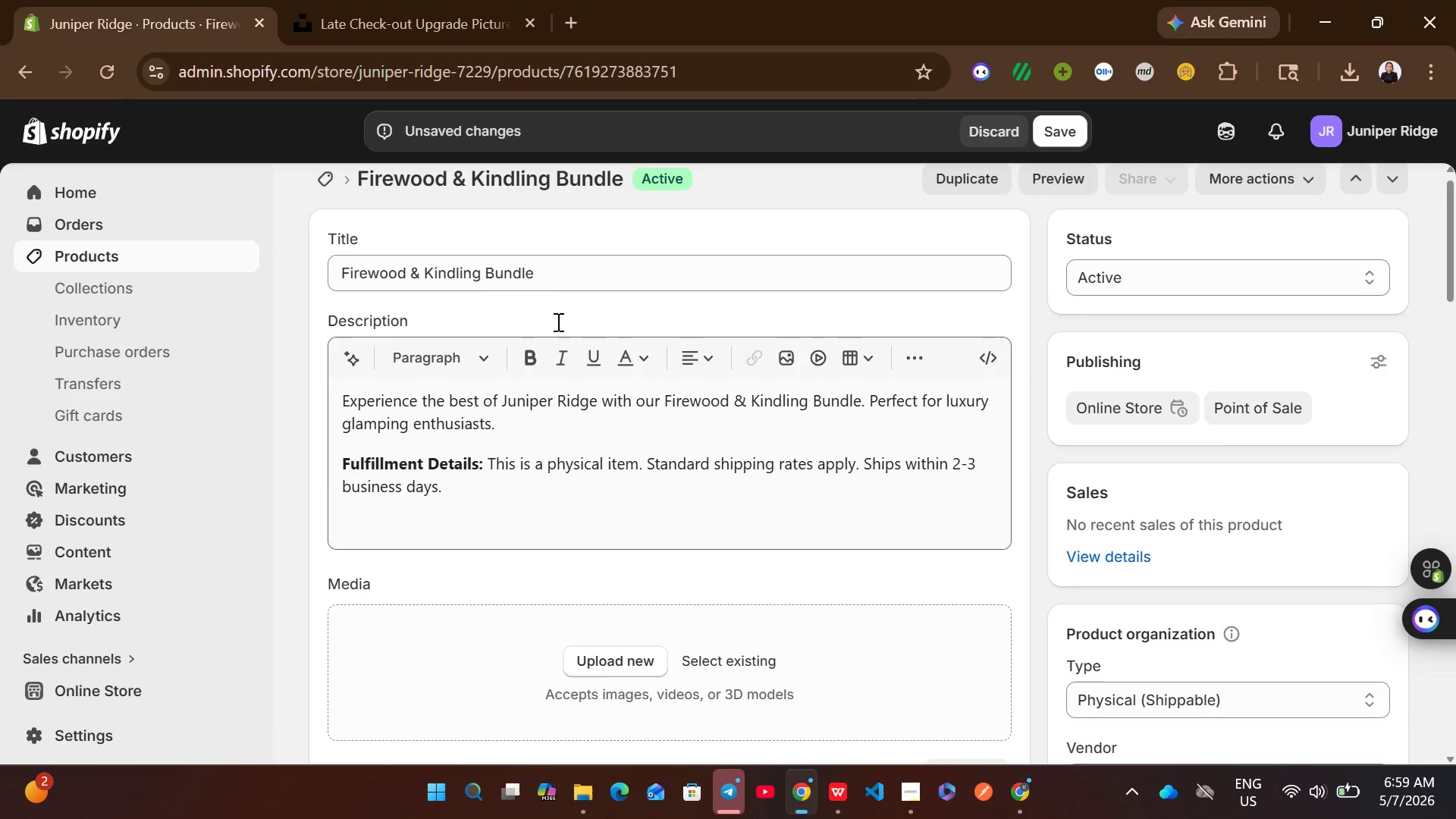 
left_click([557, 295])
 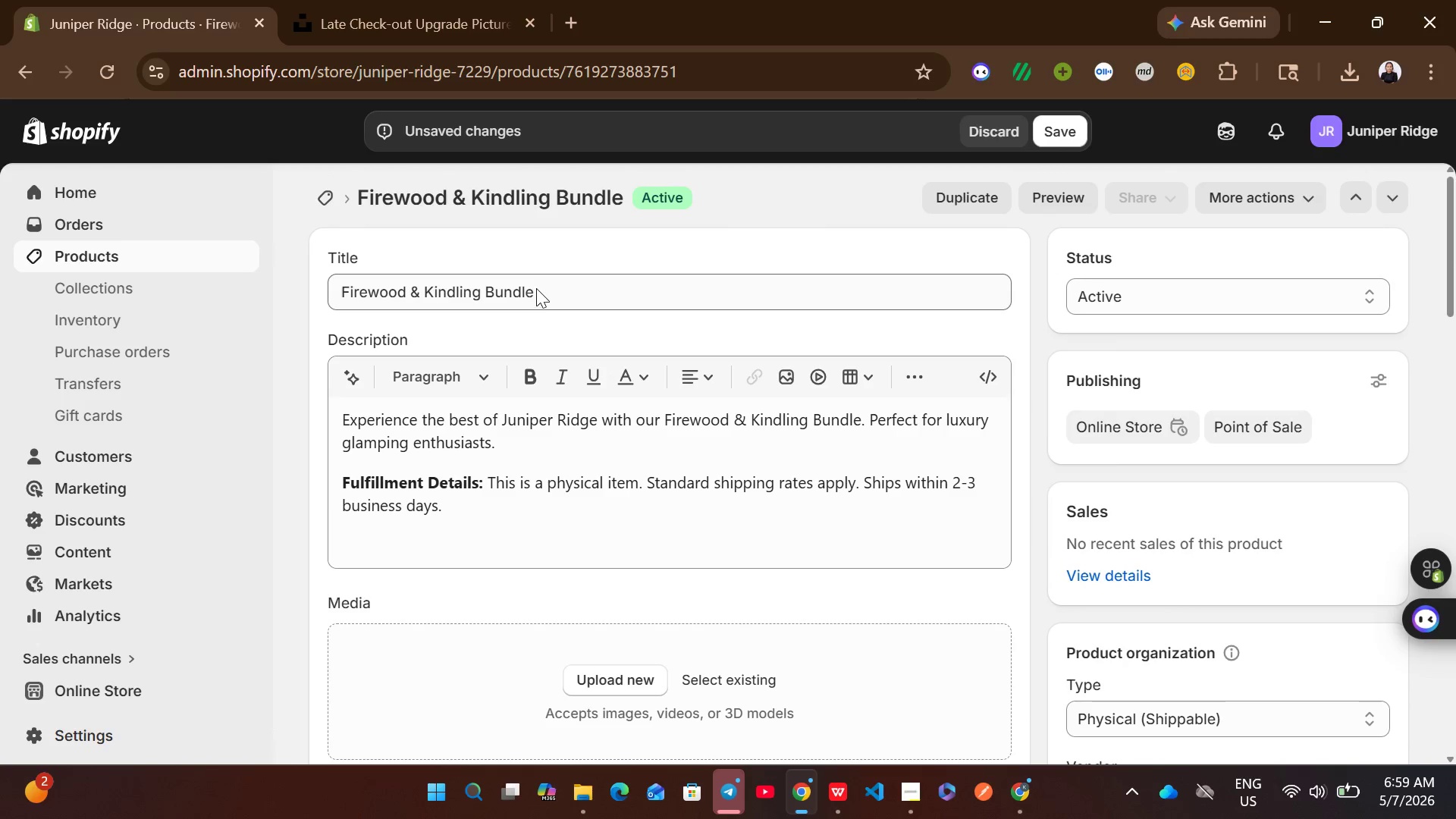 
left_click([536, 288])
 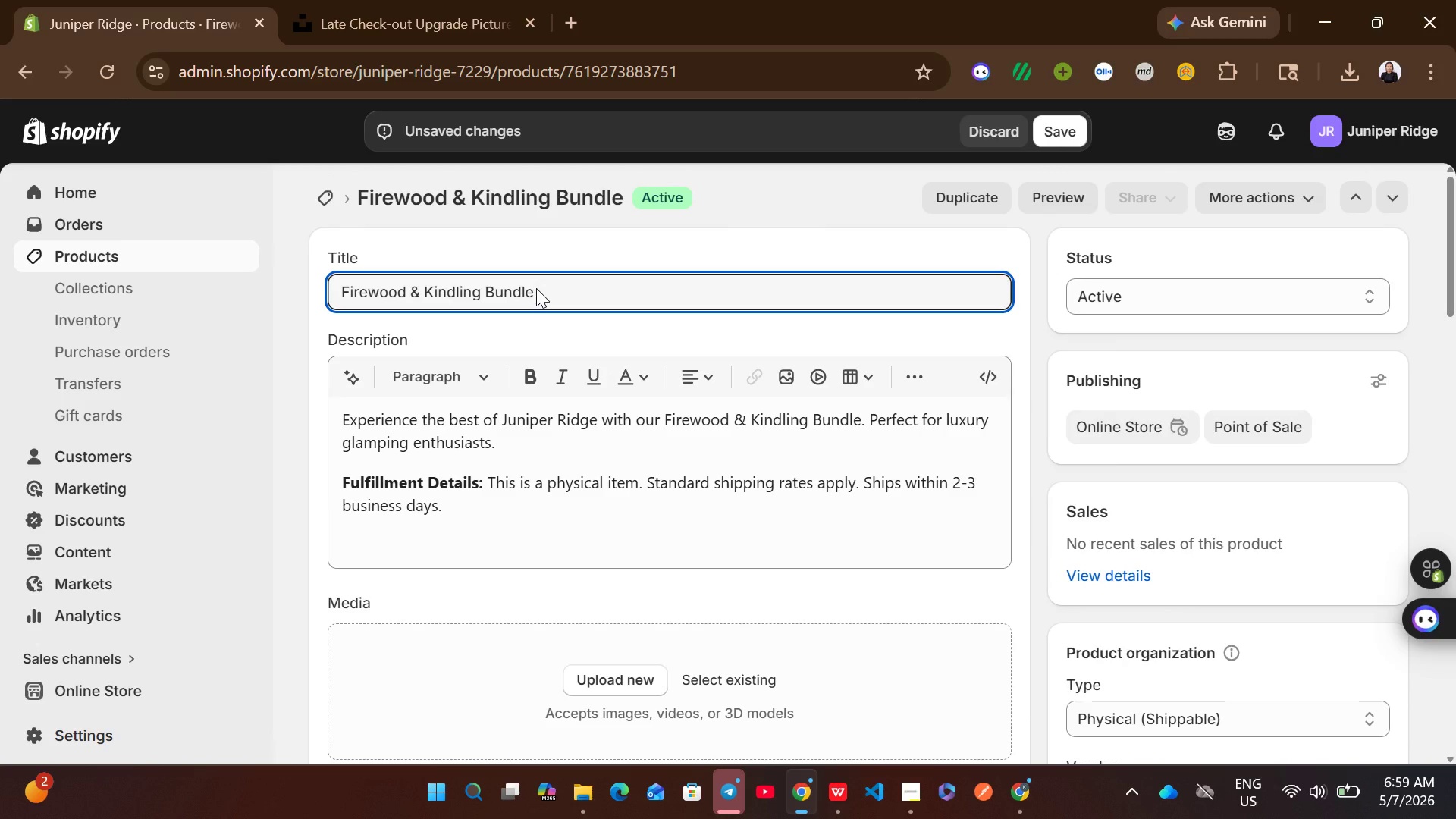 
key(Control+A)
 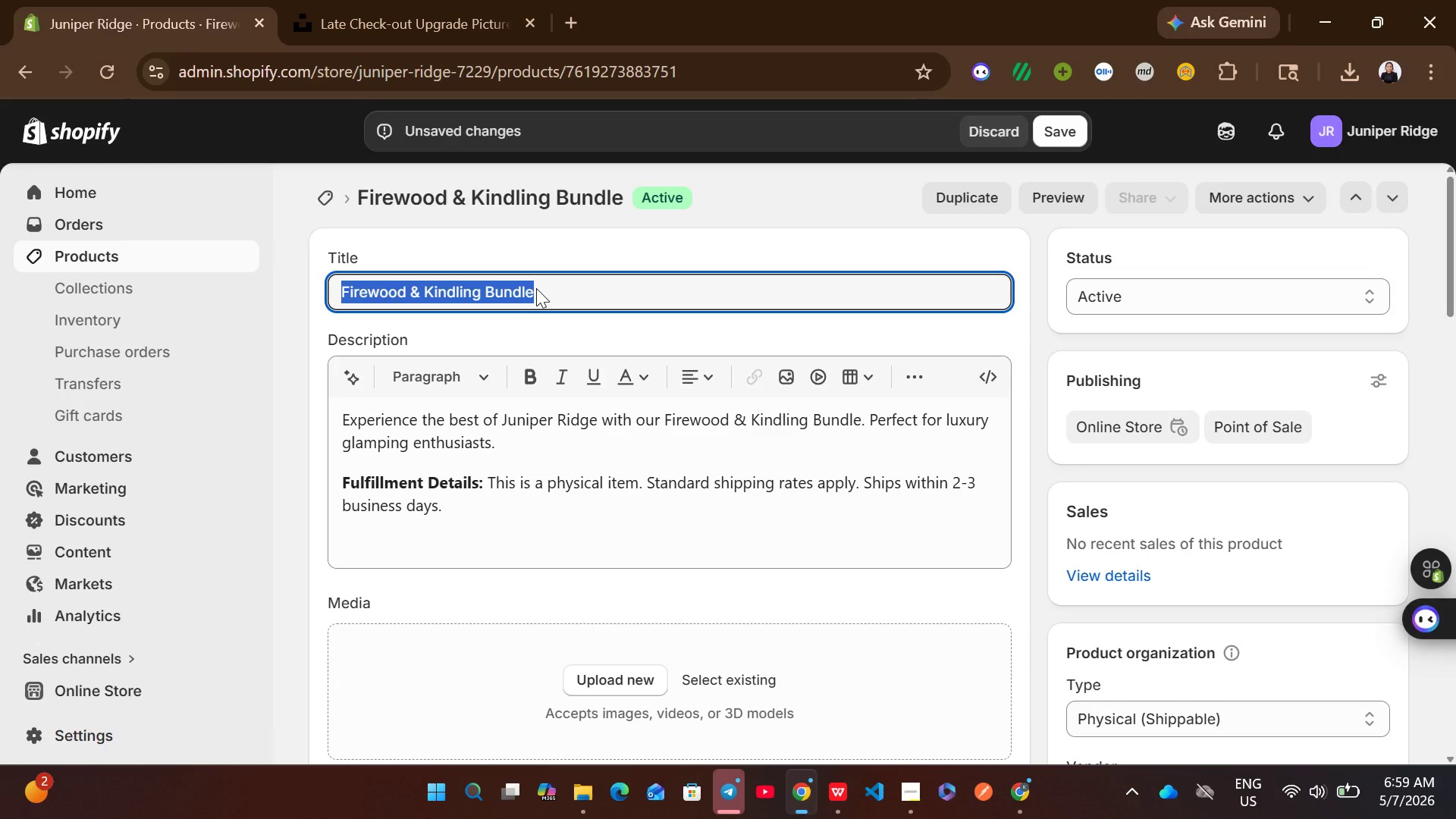 
key(Control+C)
 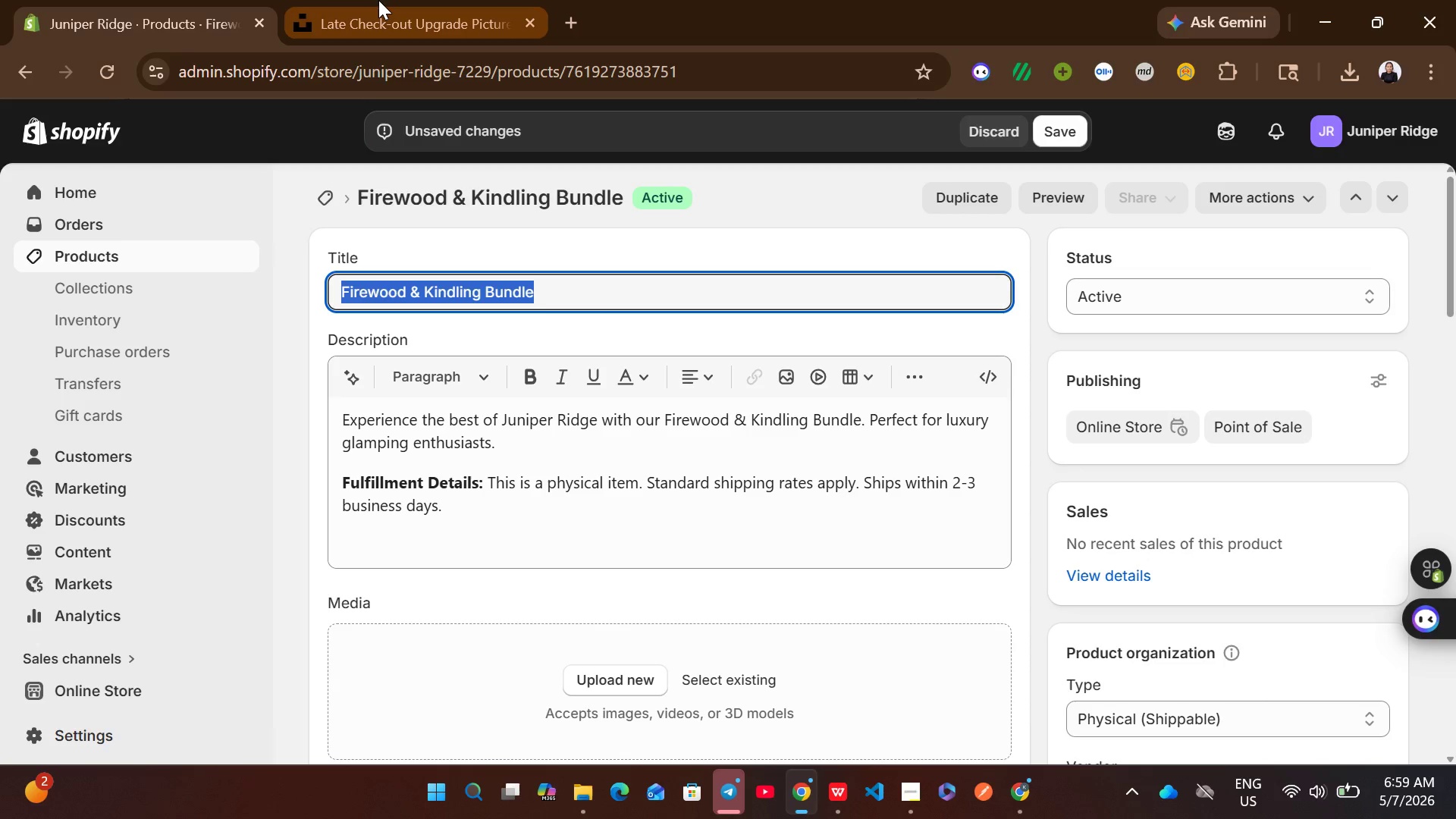 
left_click([378, 0])
 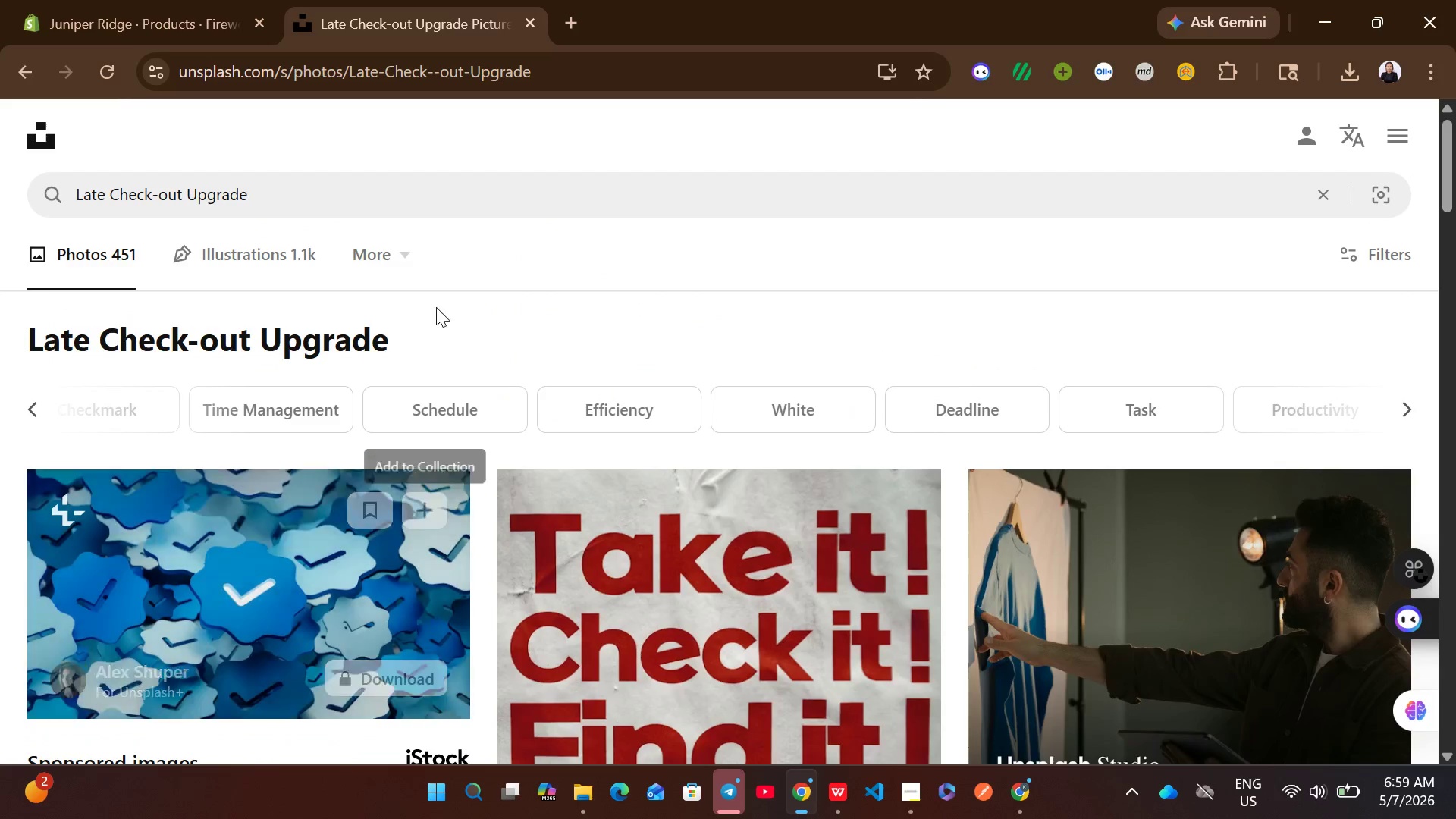 
left_click([407, 192])
 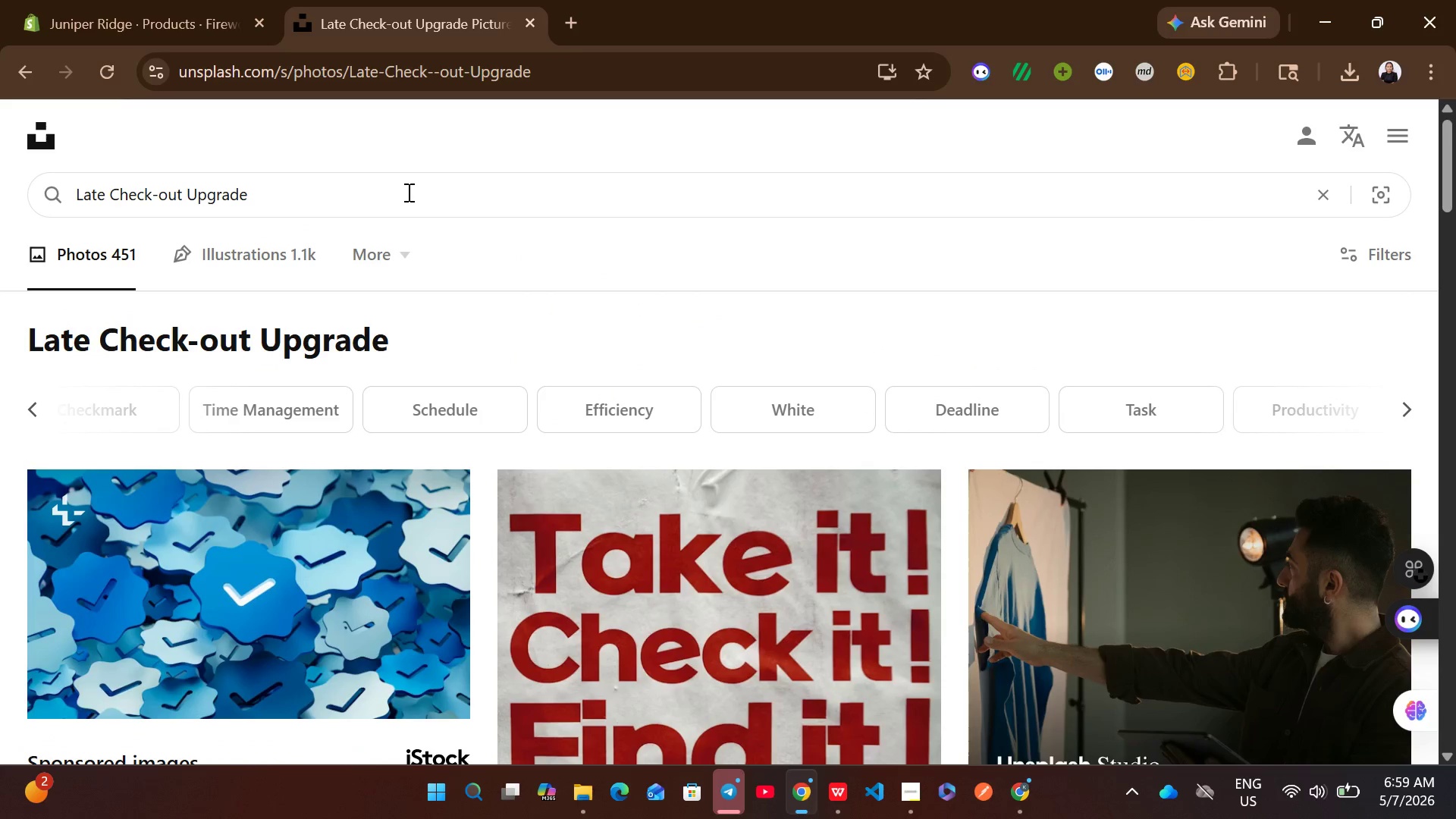 
key(Control+A)
 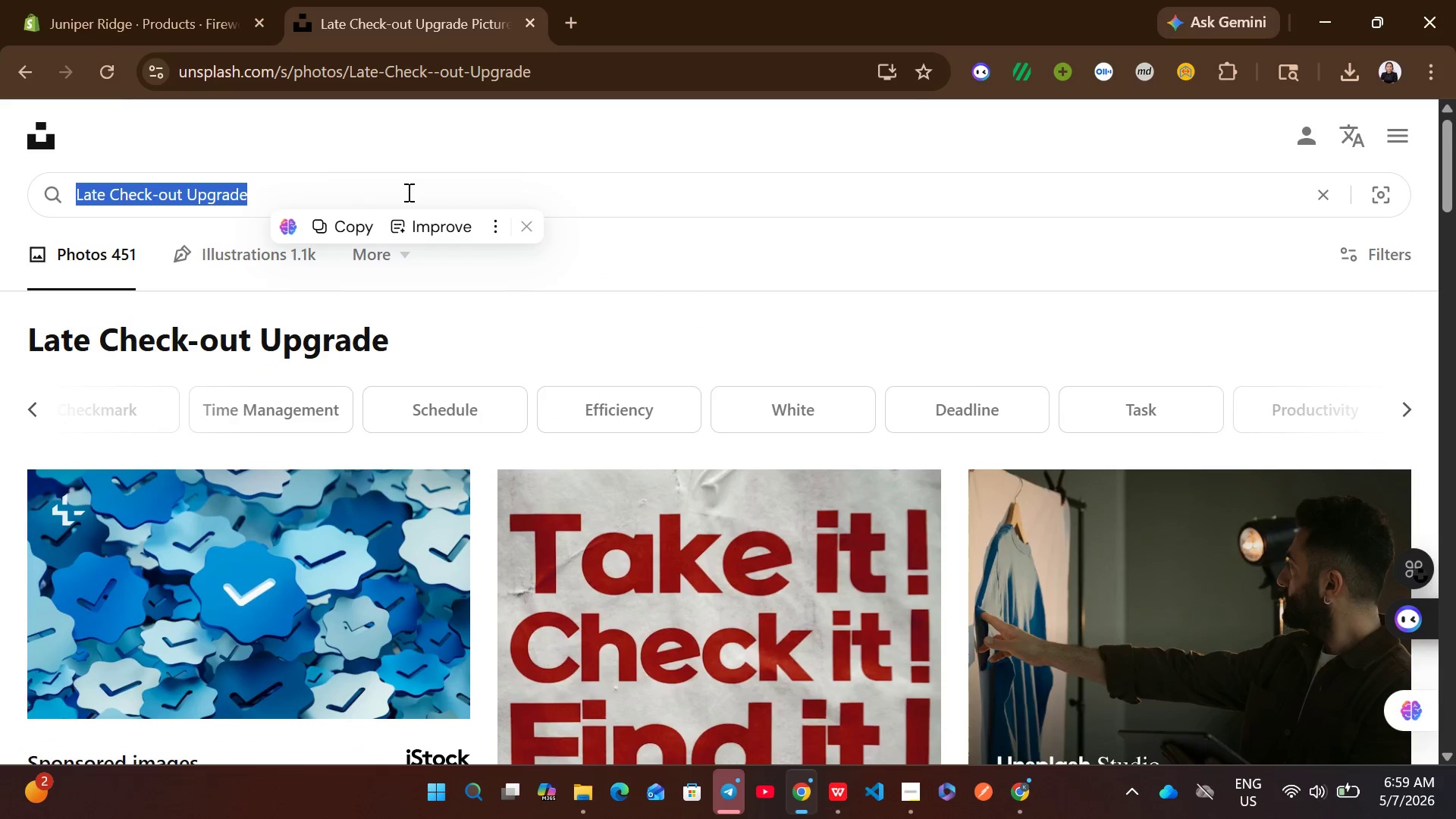 
key(Control+V)
 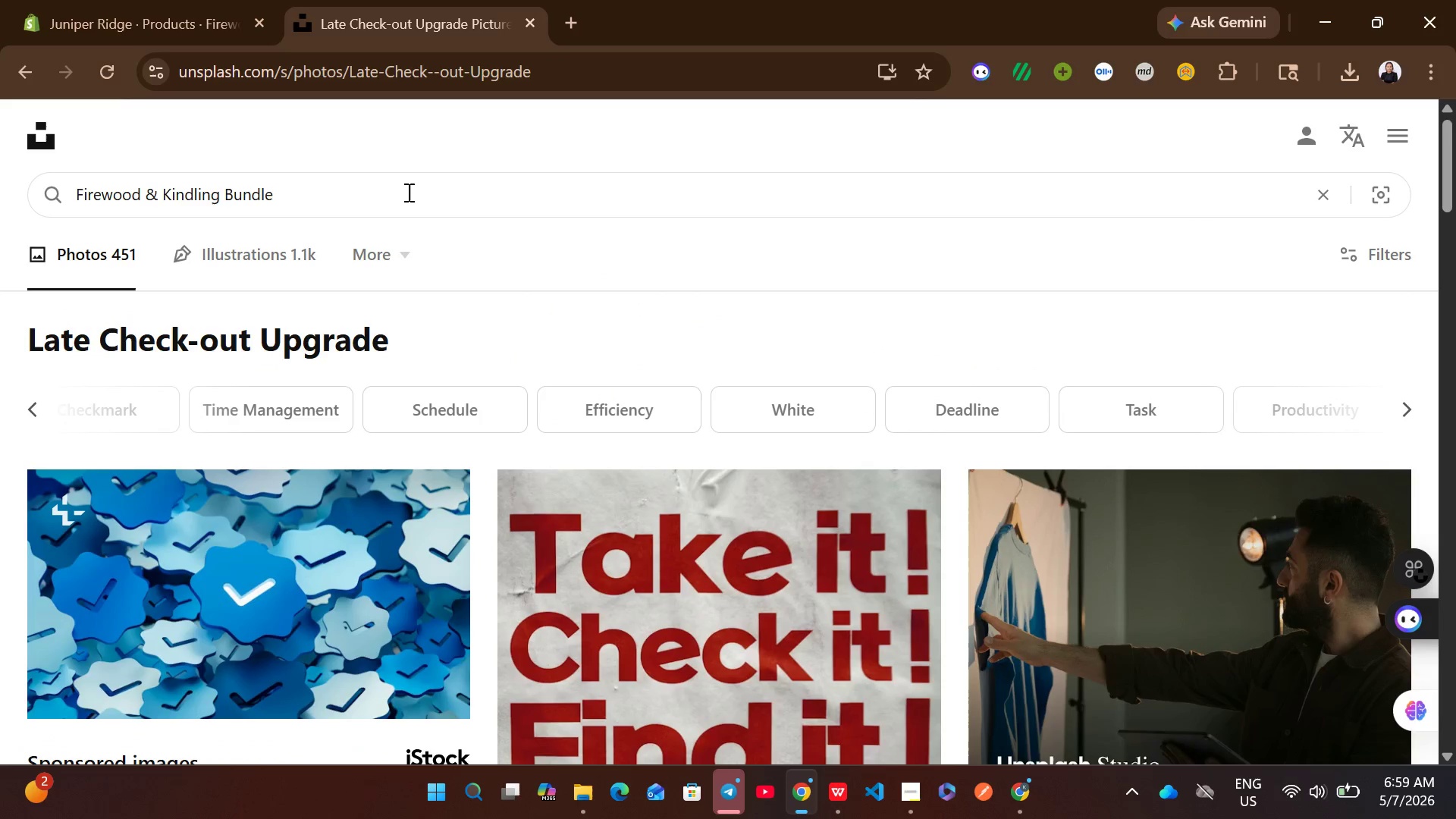 
key(Enter)
 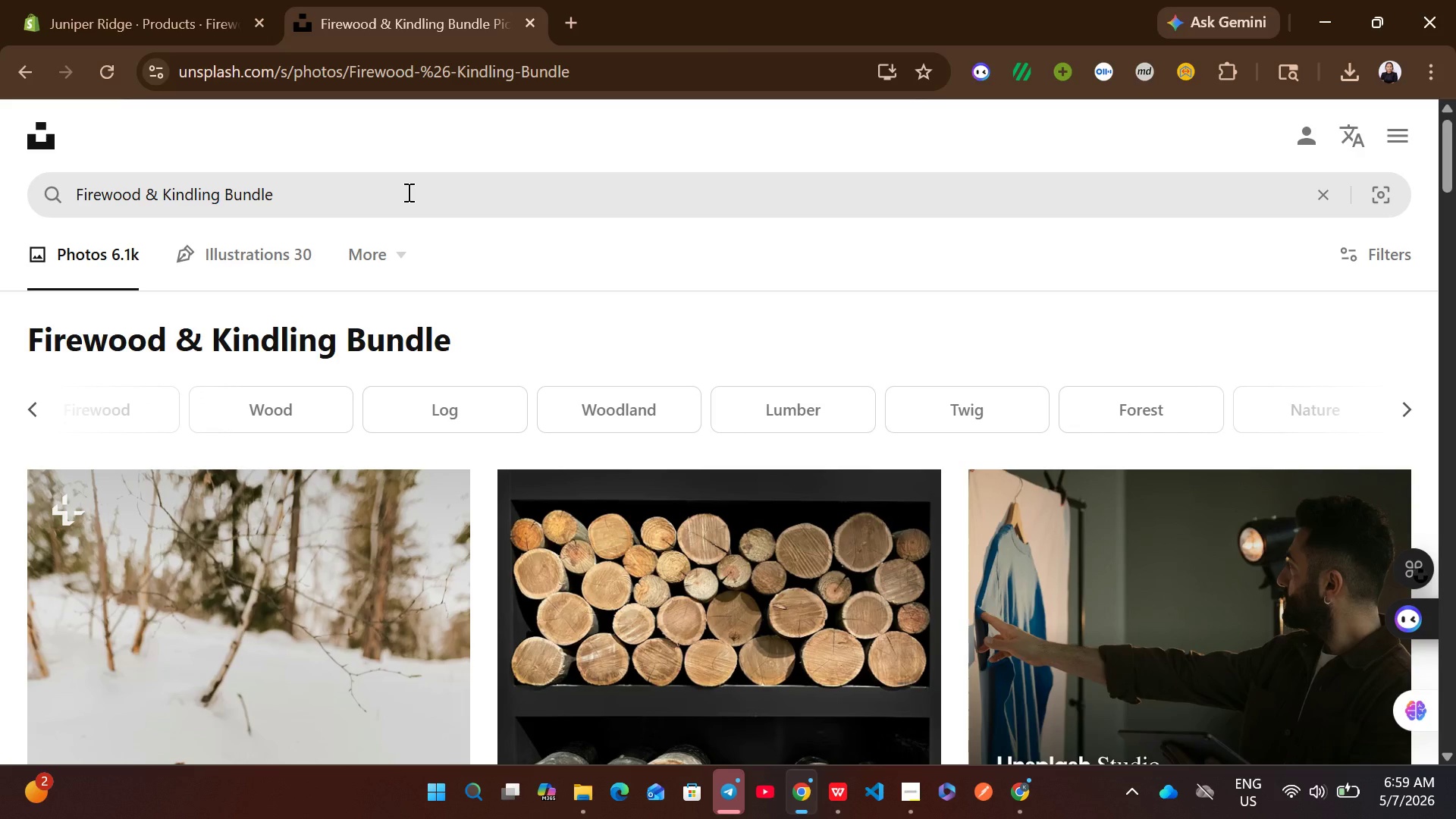 
wait(13.38)
 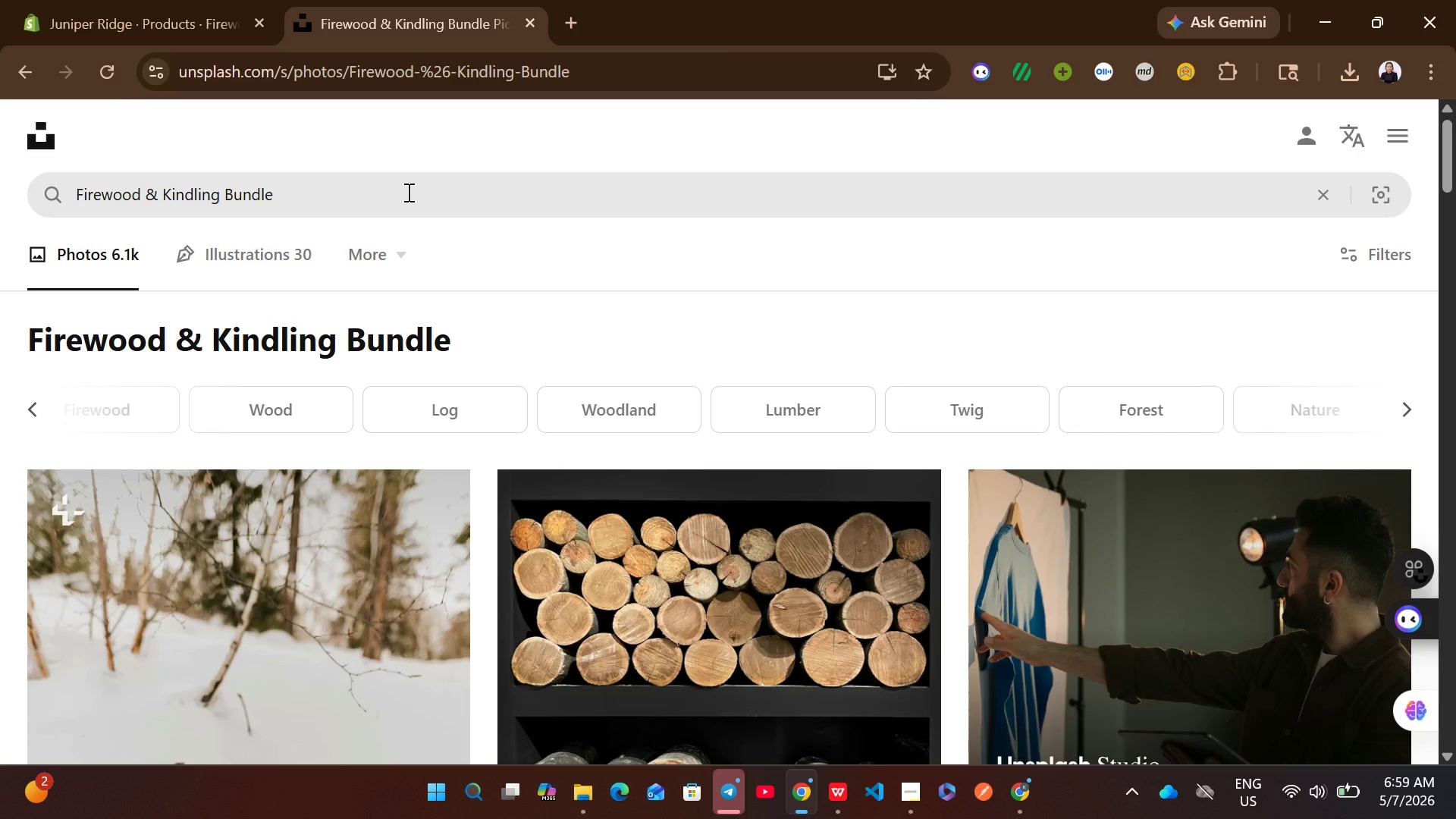 
mouse_move([892, 640])
 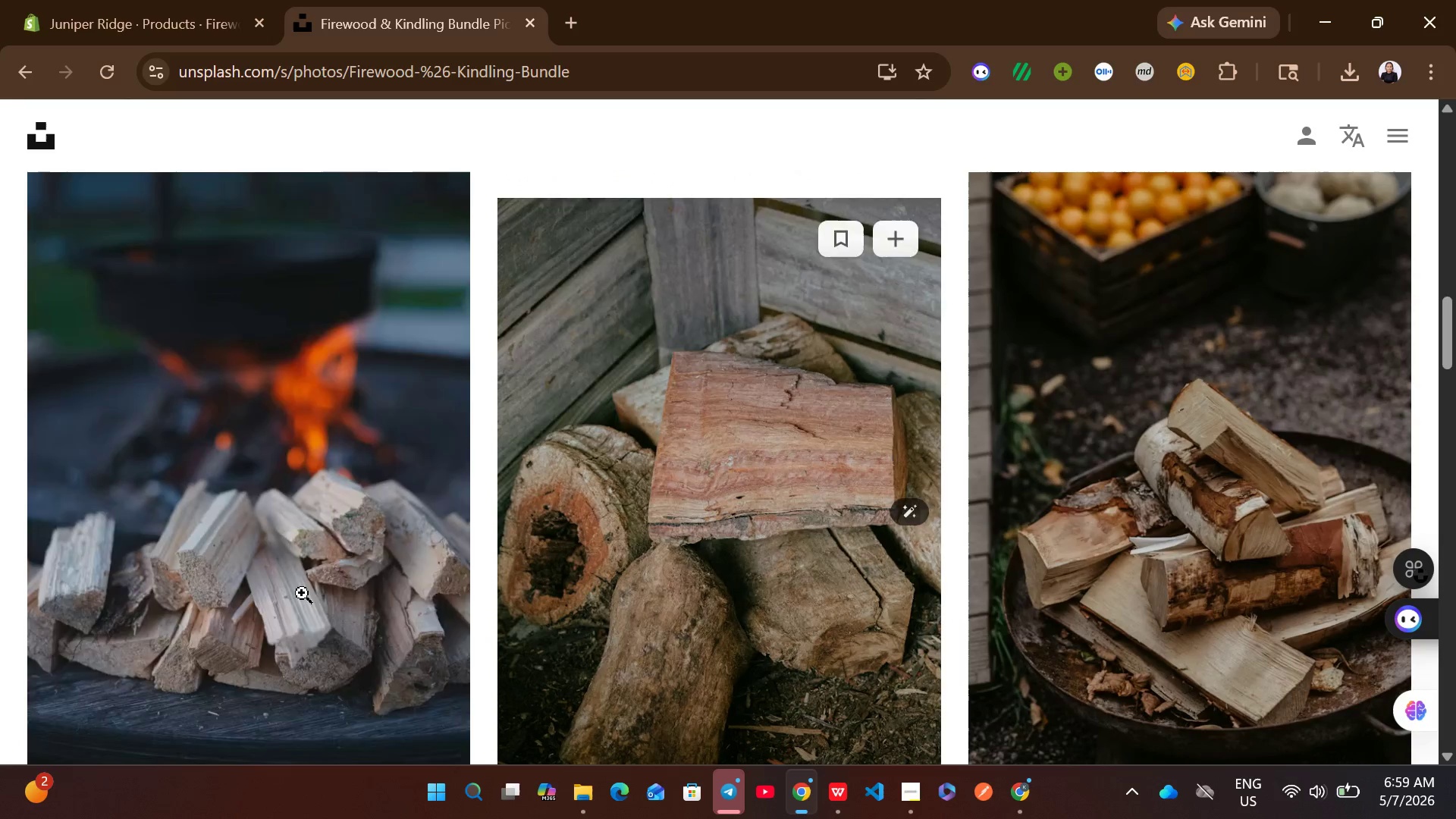 
wait(7.24)
 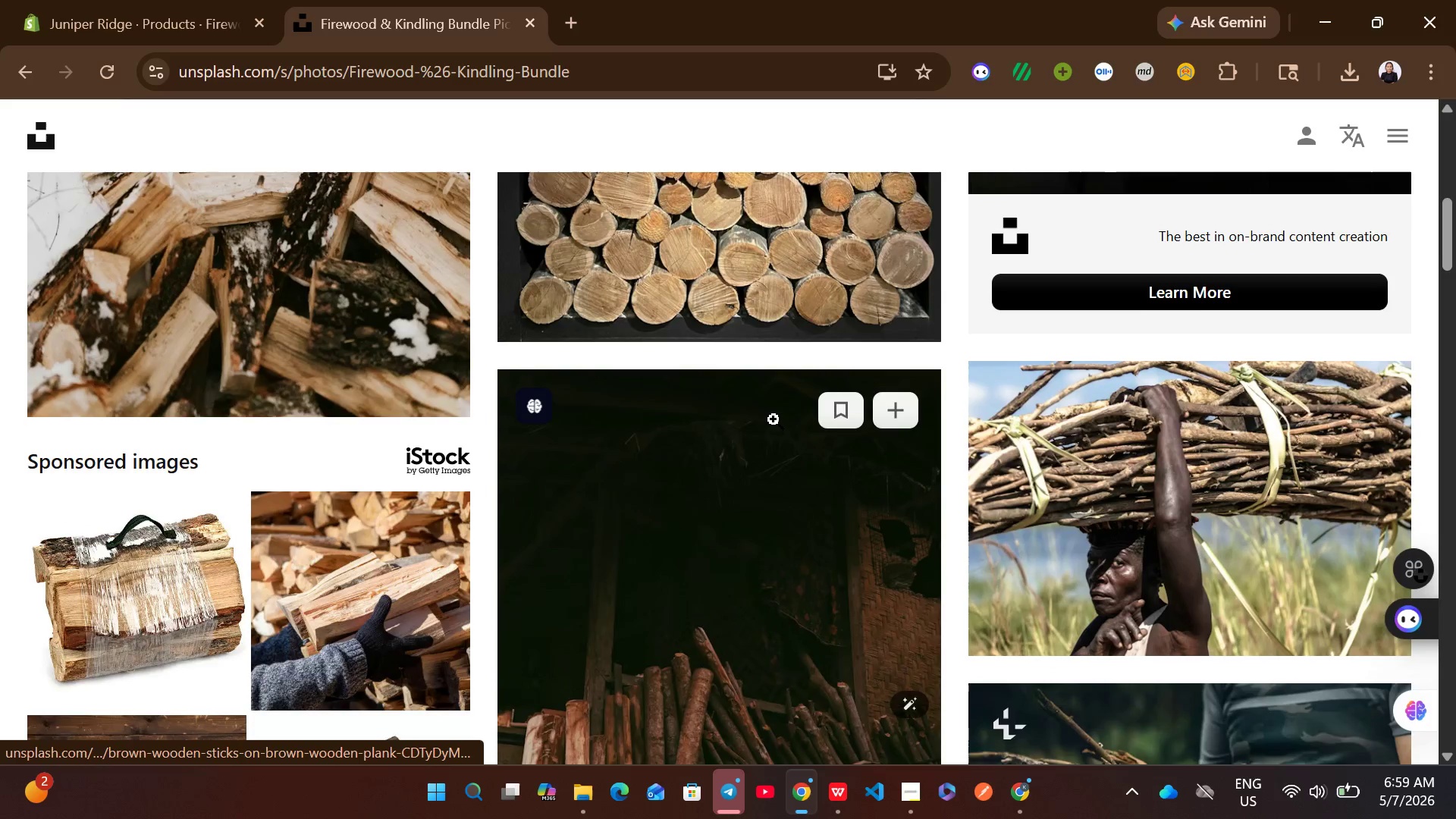 
left_click([419, 643])
 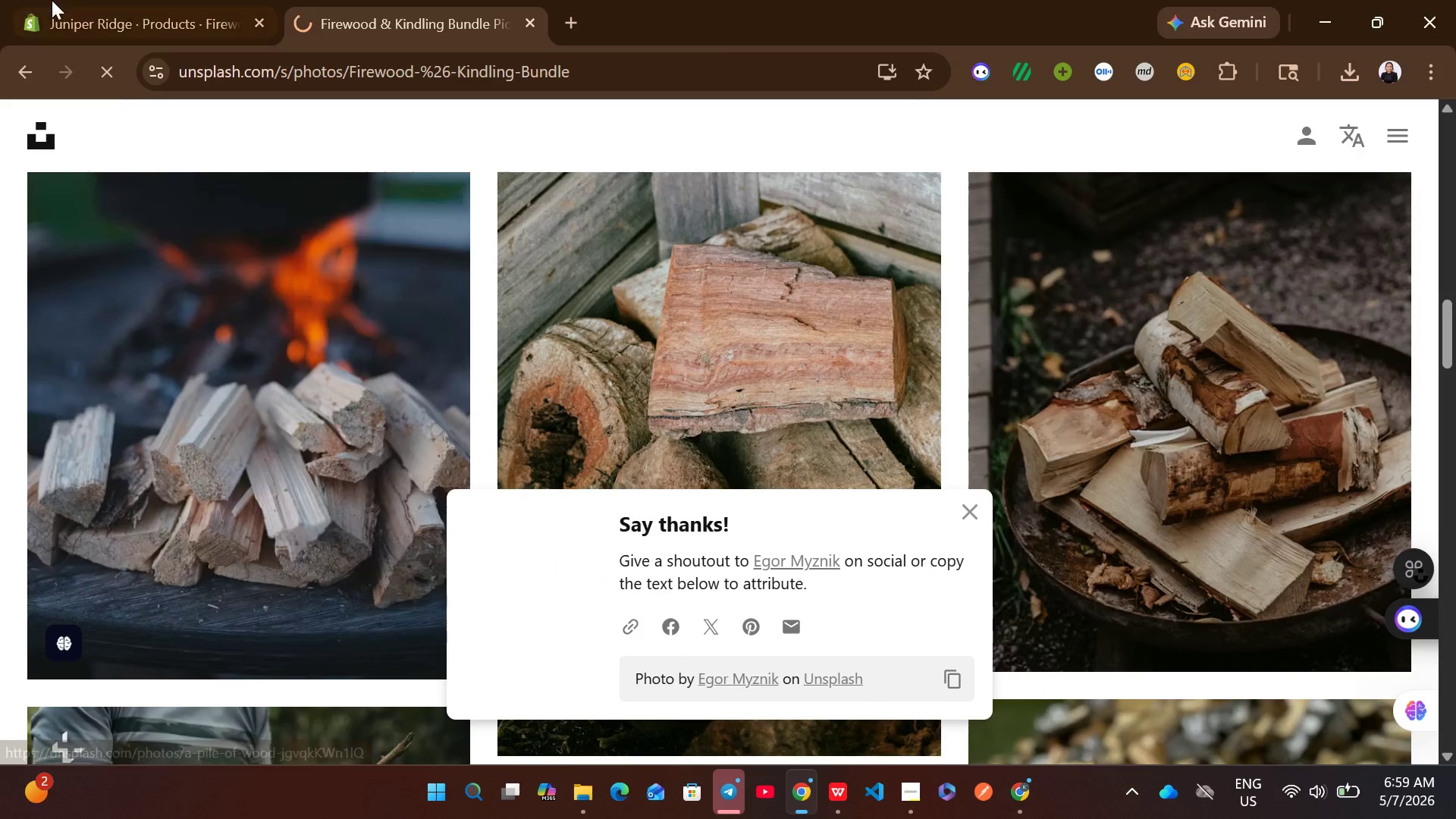 
left_click([115, 0])
 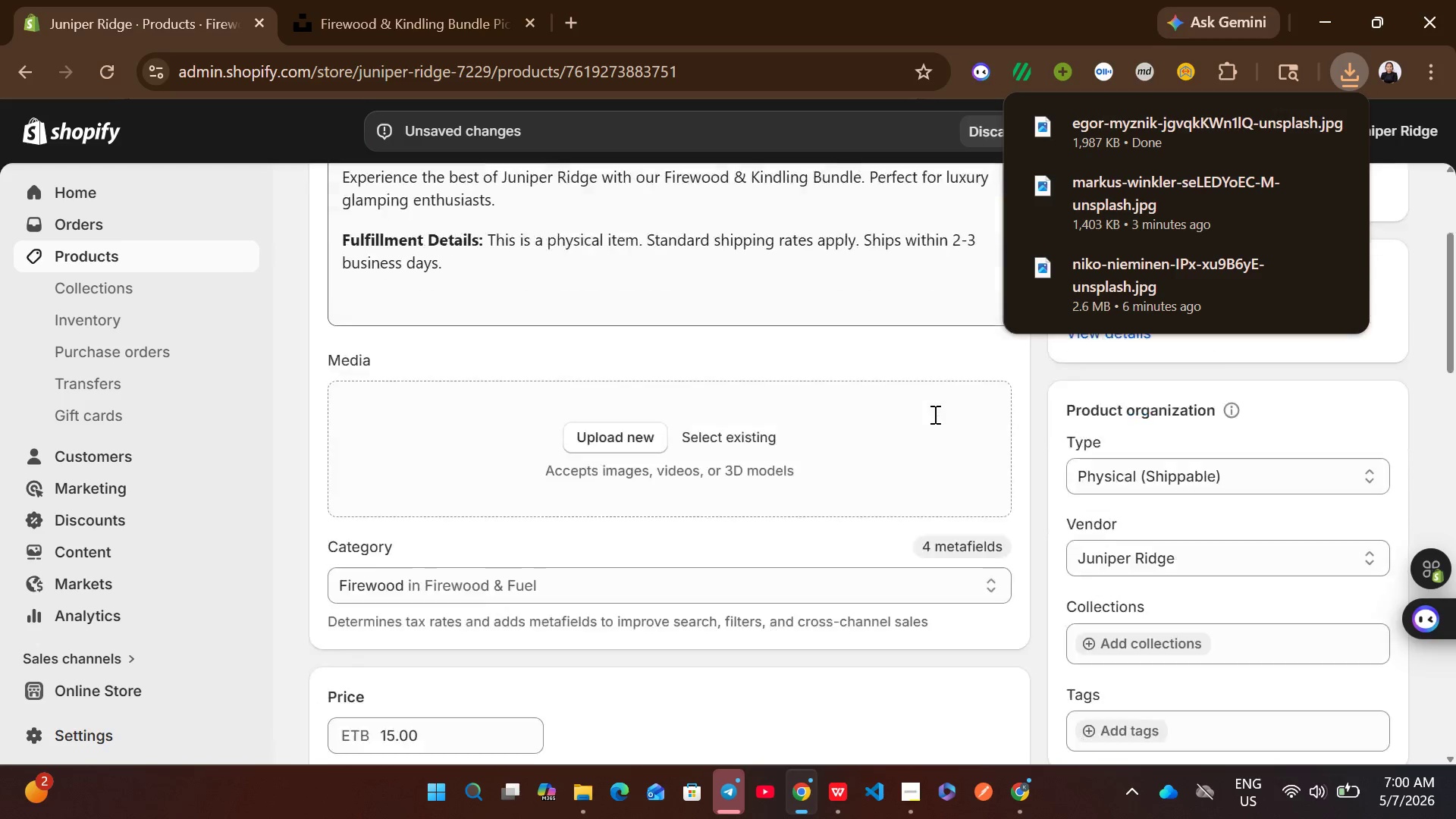 
wait(5.05)
 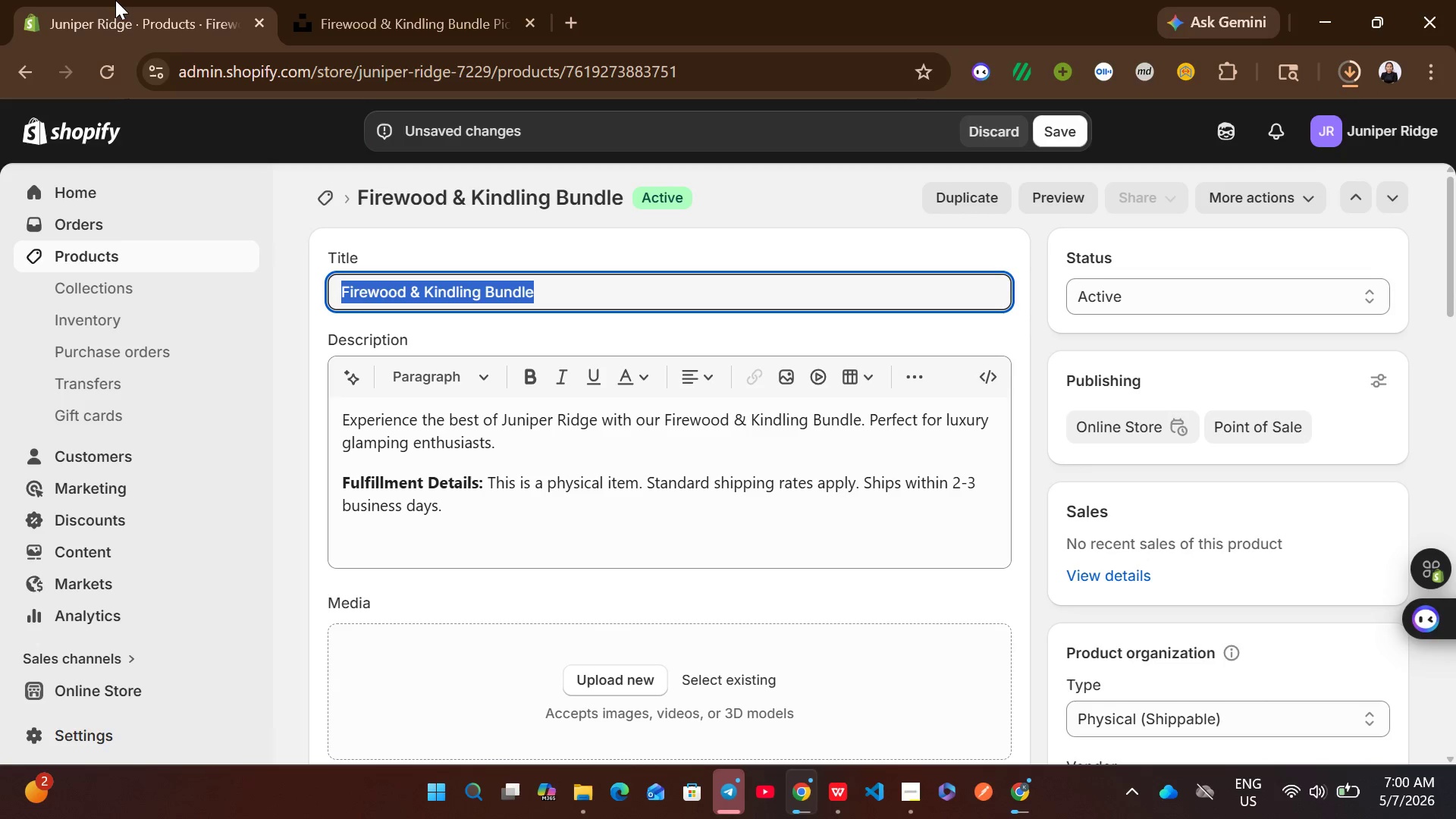 
left_click_drag(start_coordinate=[1109, 121], to_coordinate=[898, 334])
 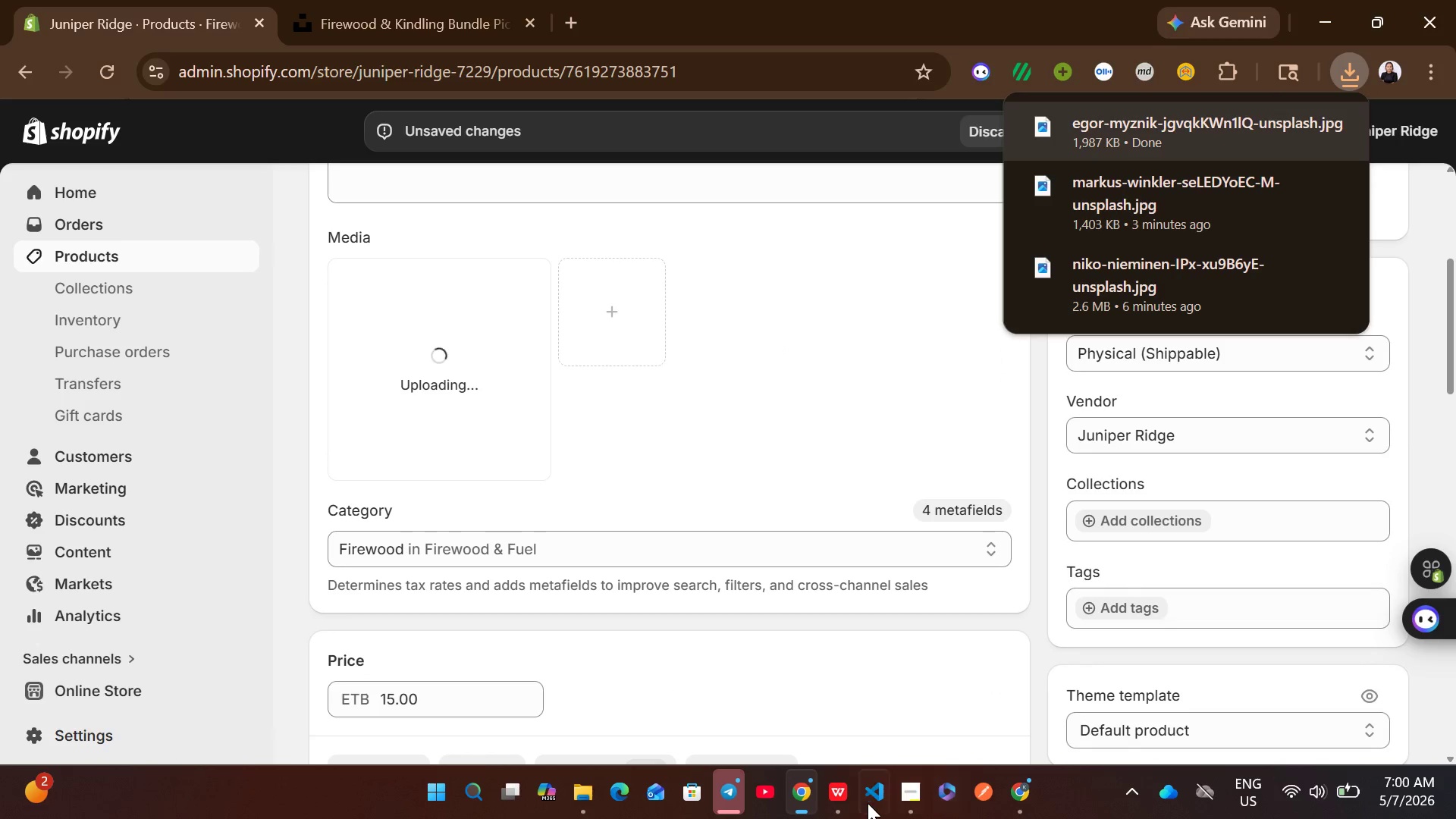 
left_click([827, 805])
 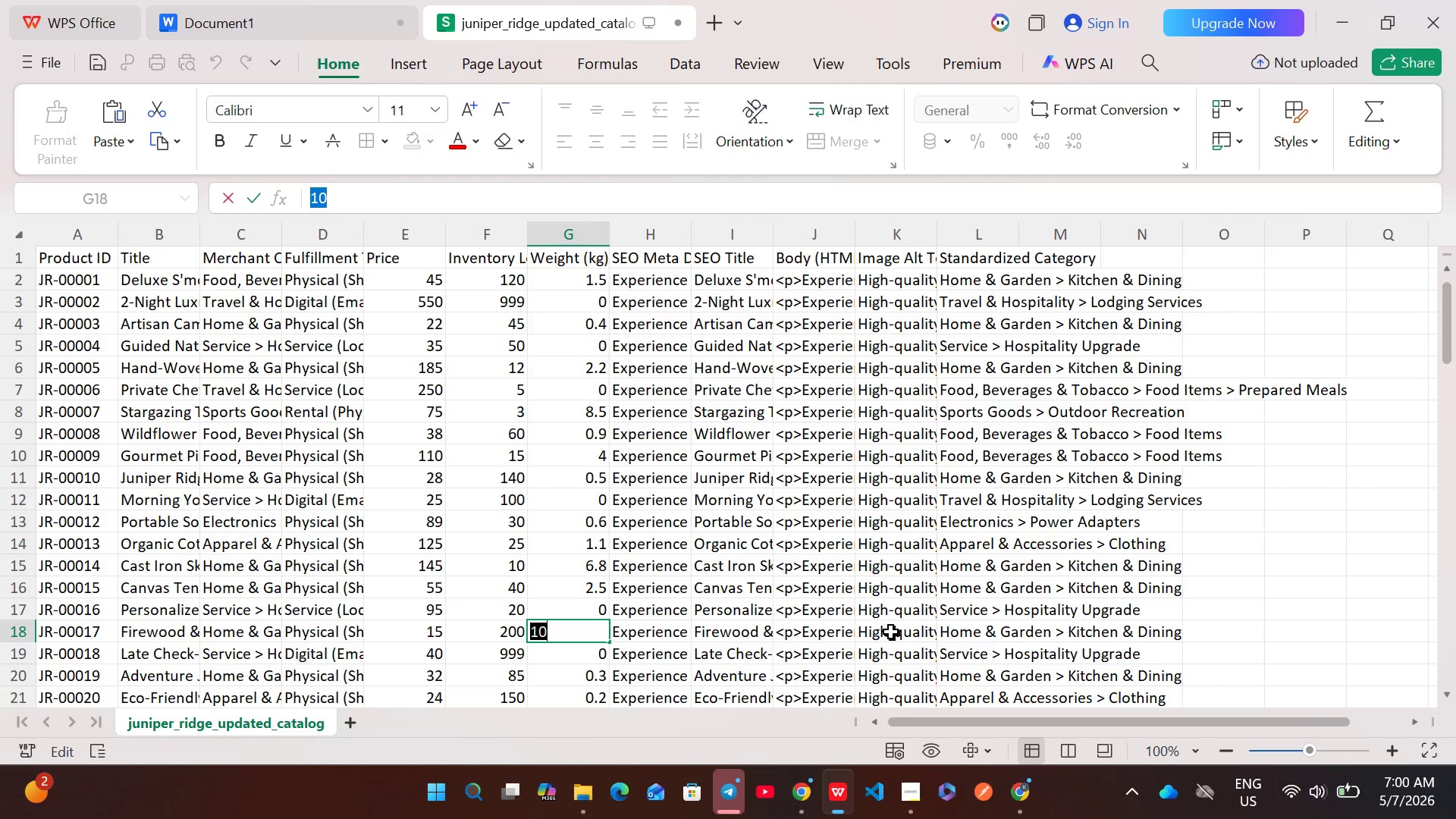 
double_click([898, 633])
 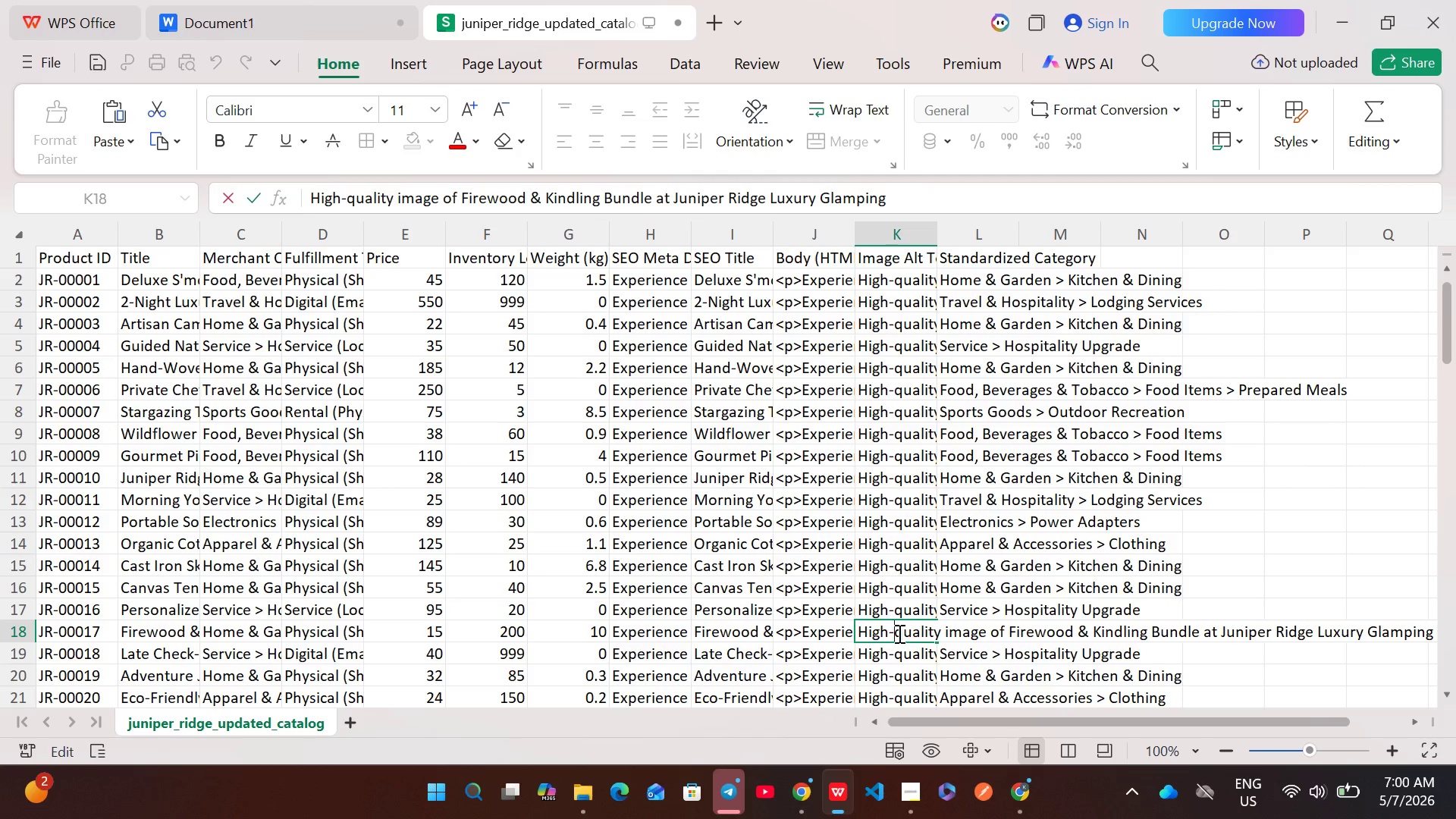 
key(Control+A)
 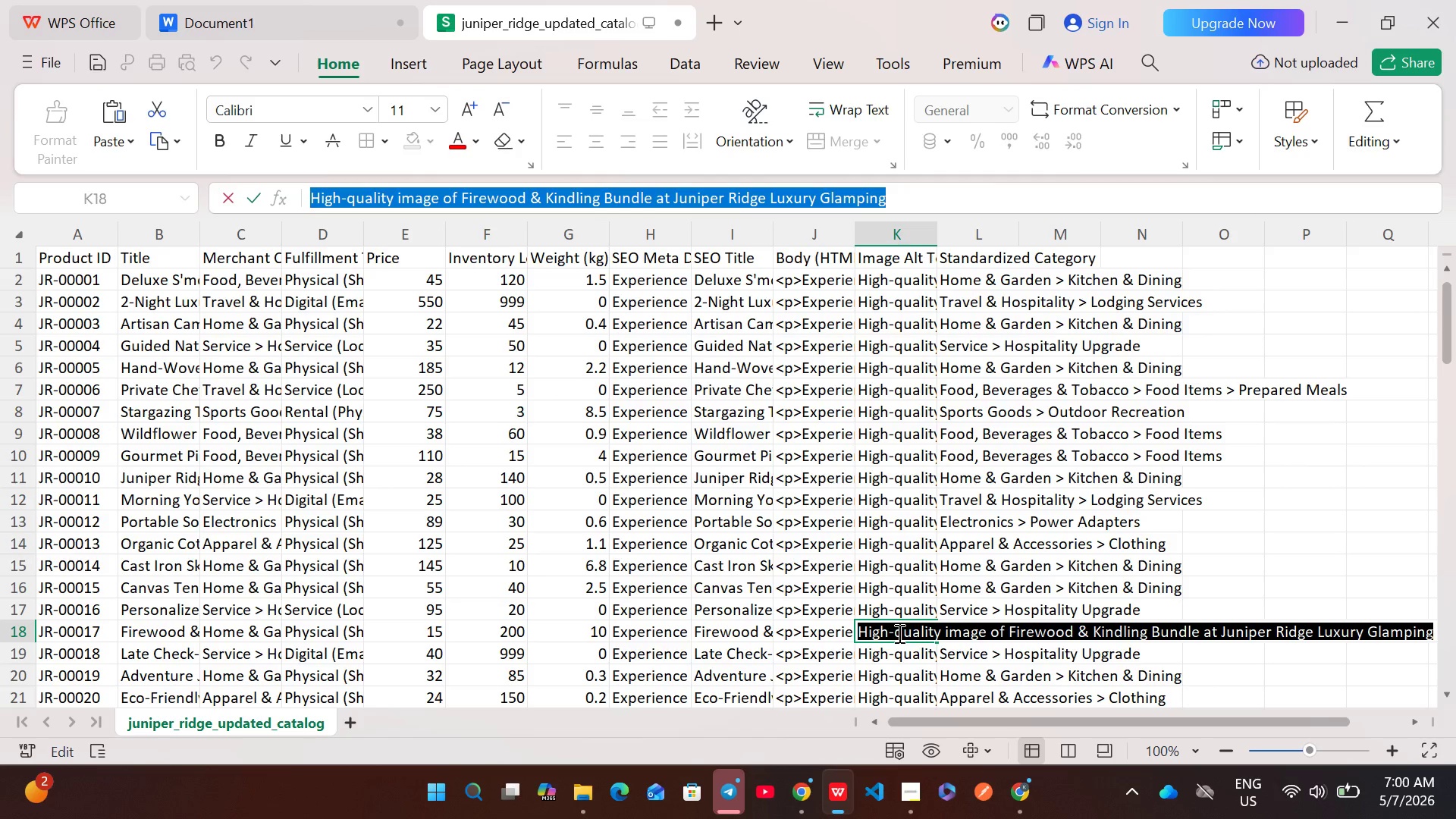 
key(Control+C)
 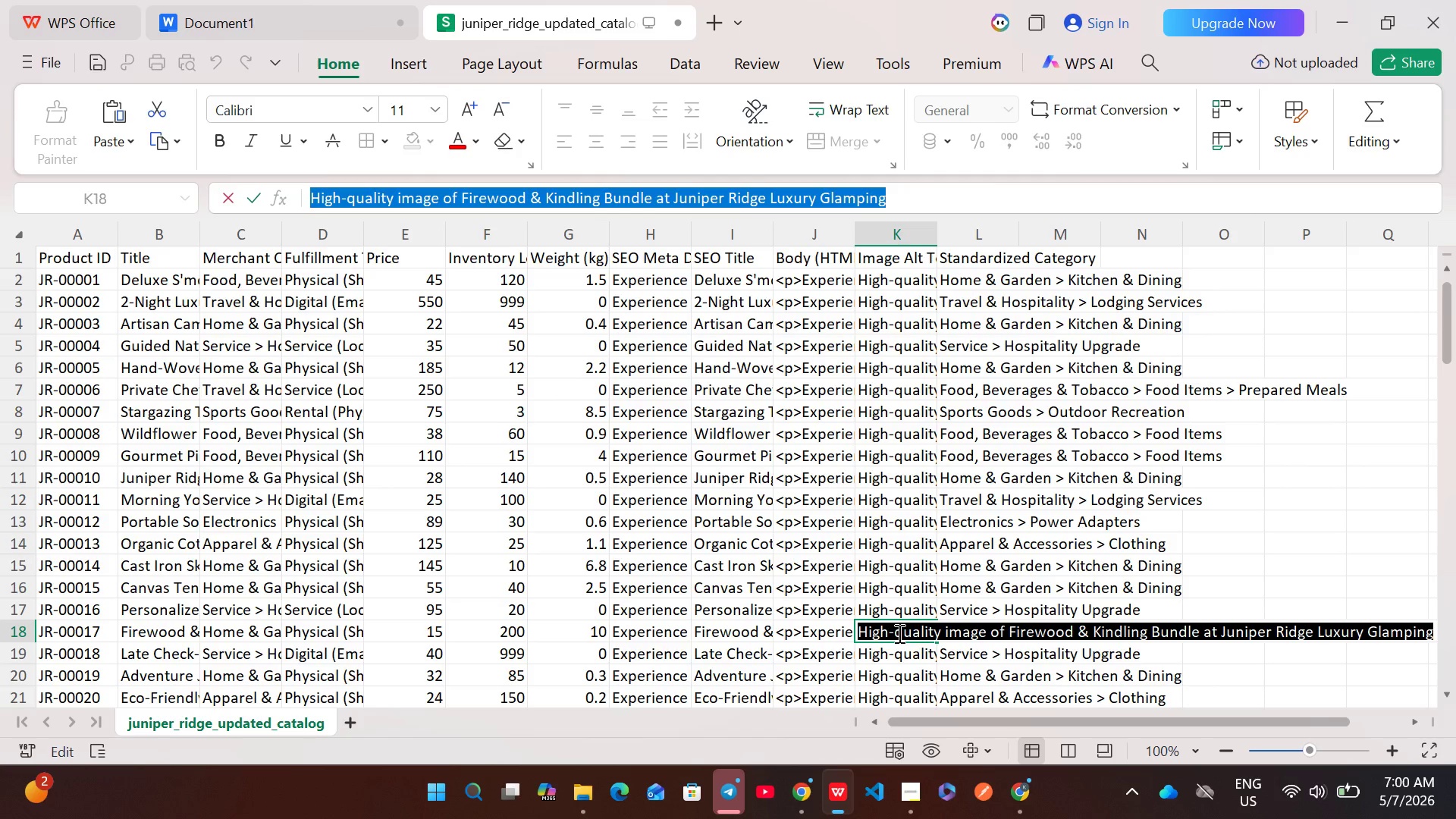 
left_click([898, 633])
 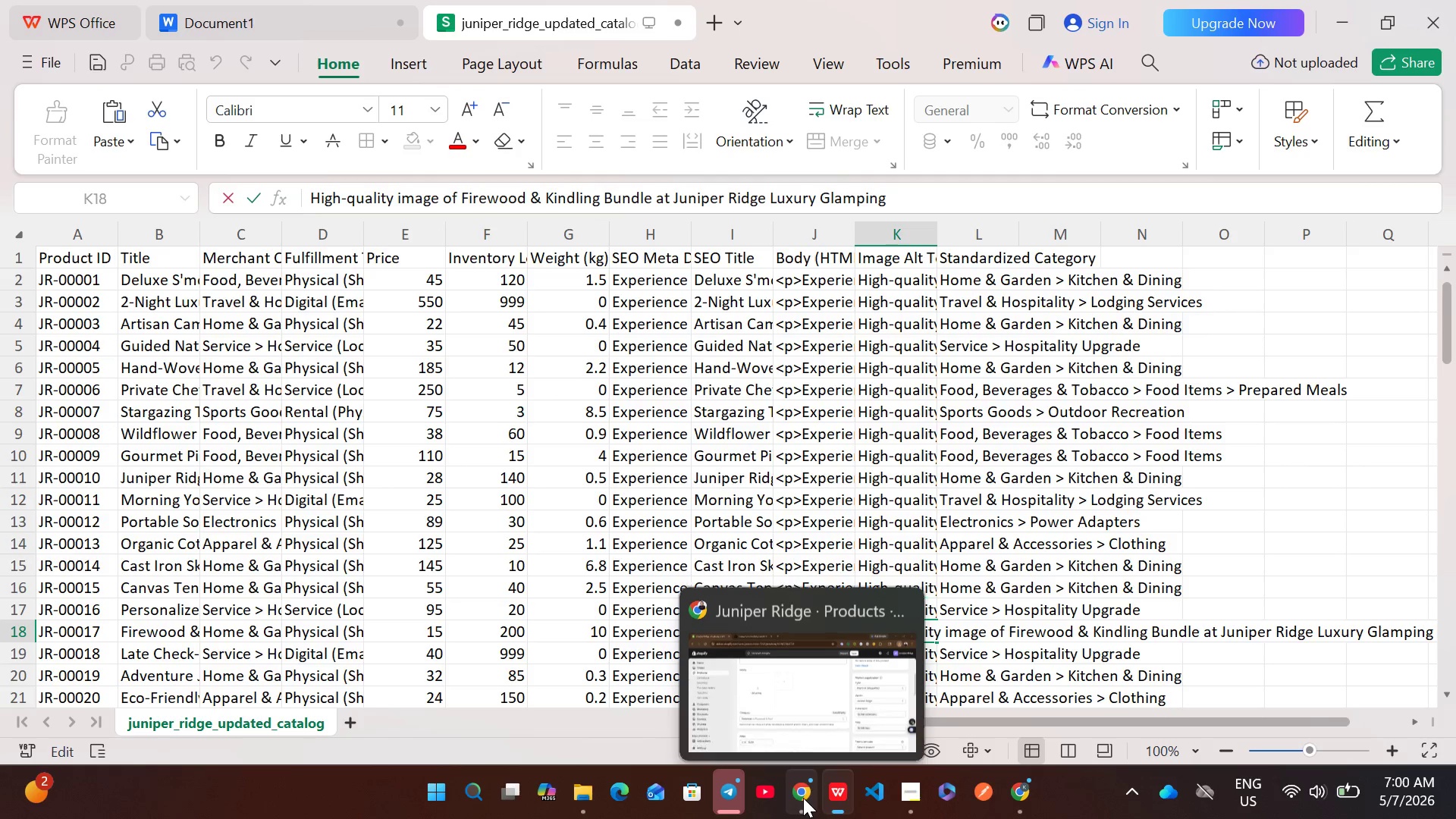 
left_click([803, 797])
 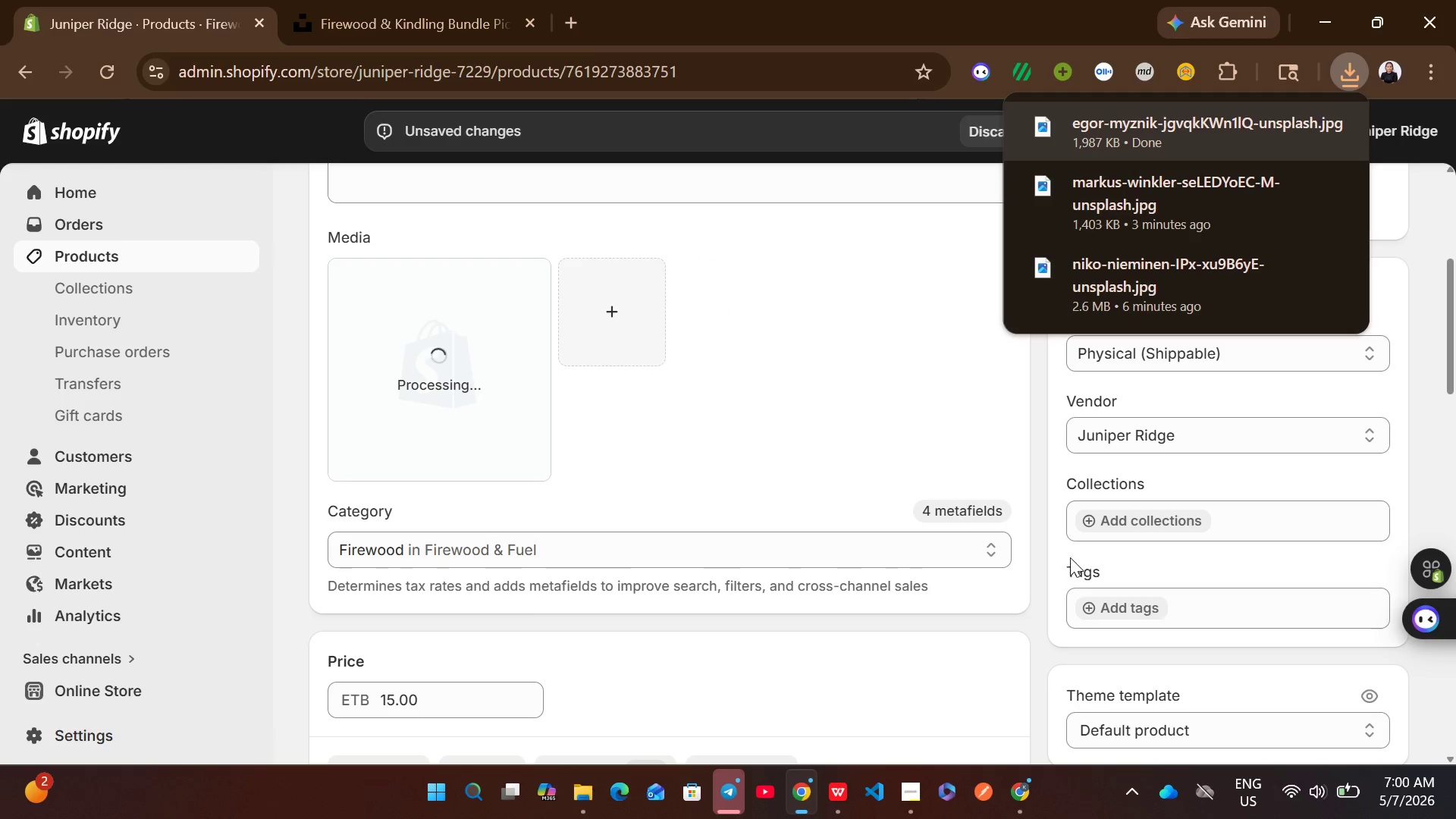 
left_click([1040, 570])
 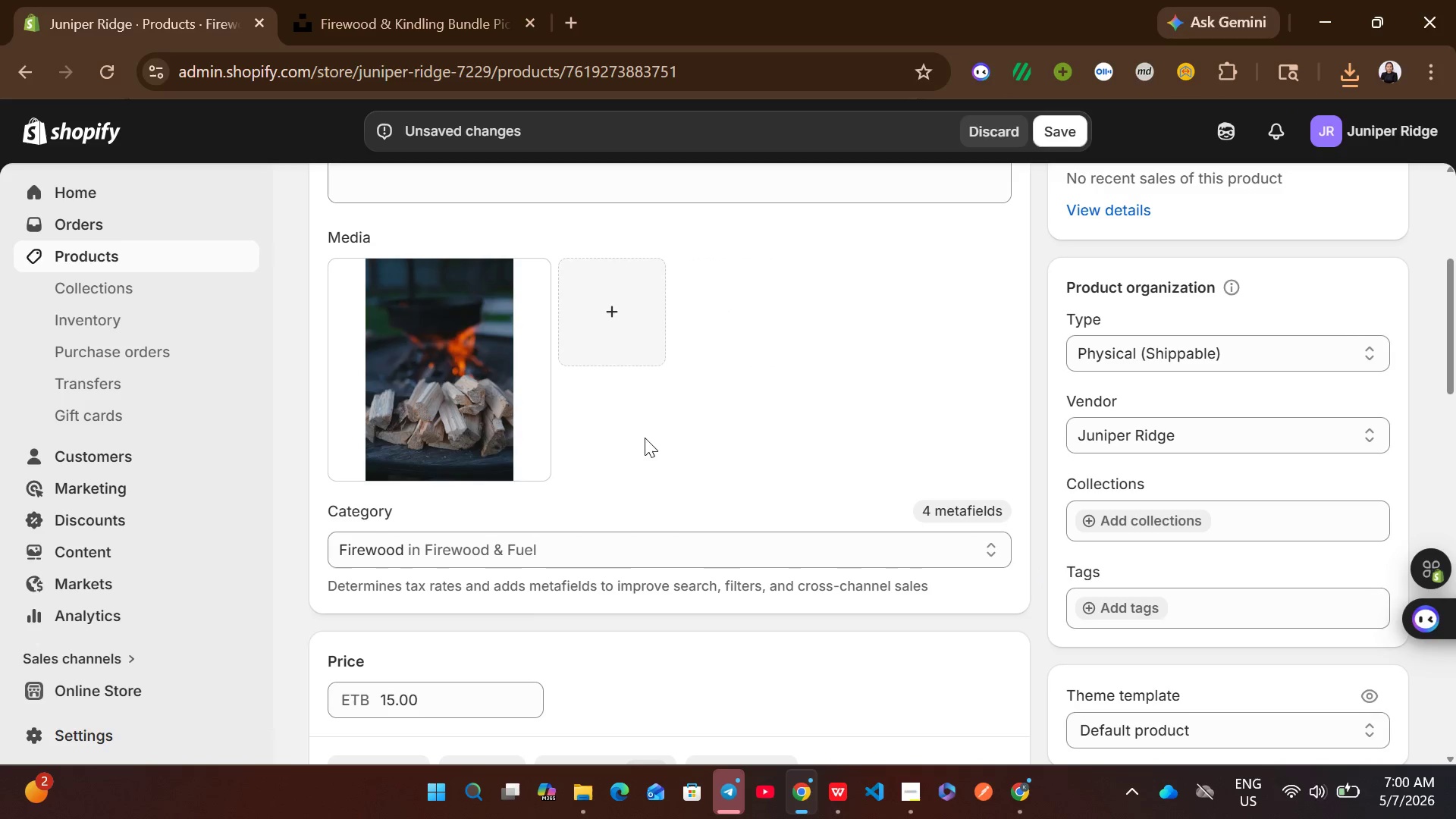 
left_click([466, 392])
 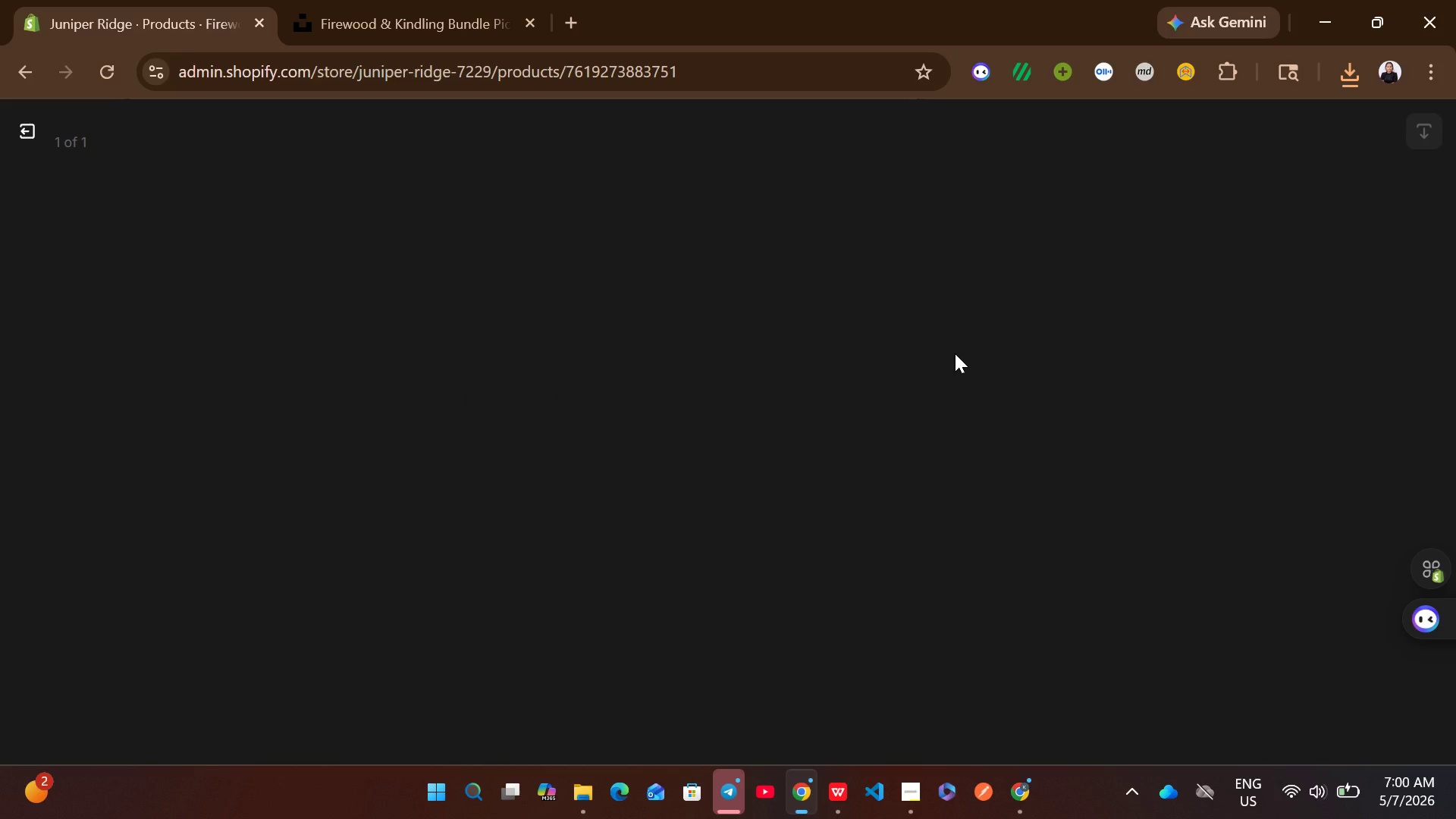 
wait(12.94)
 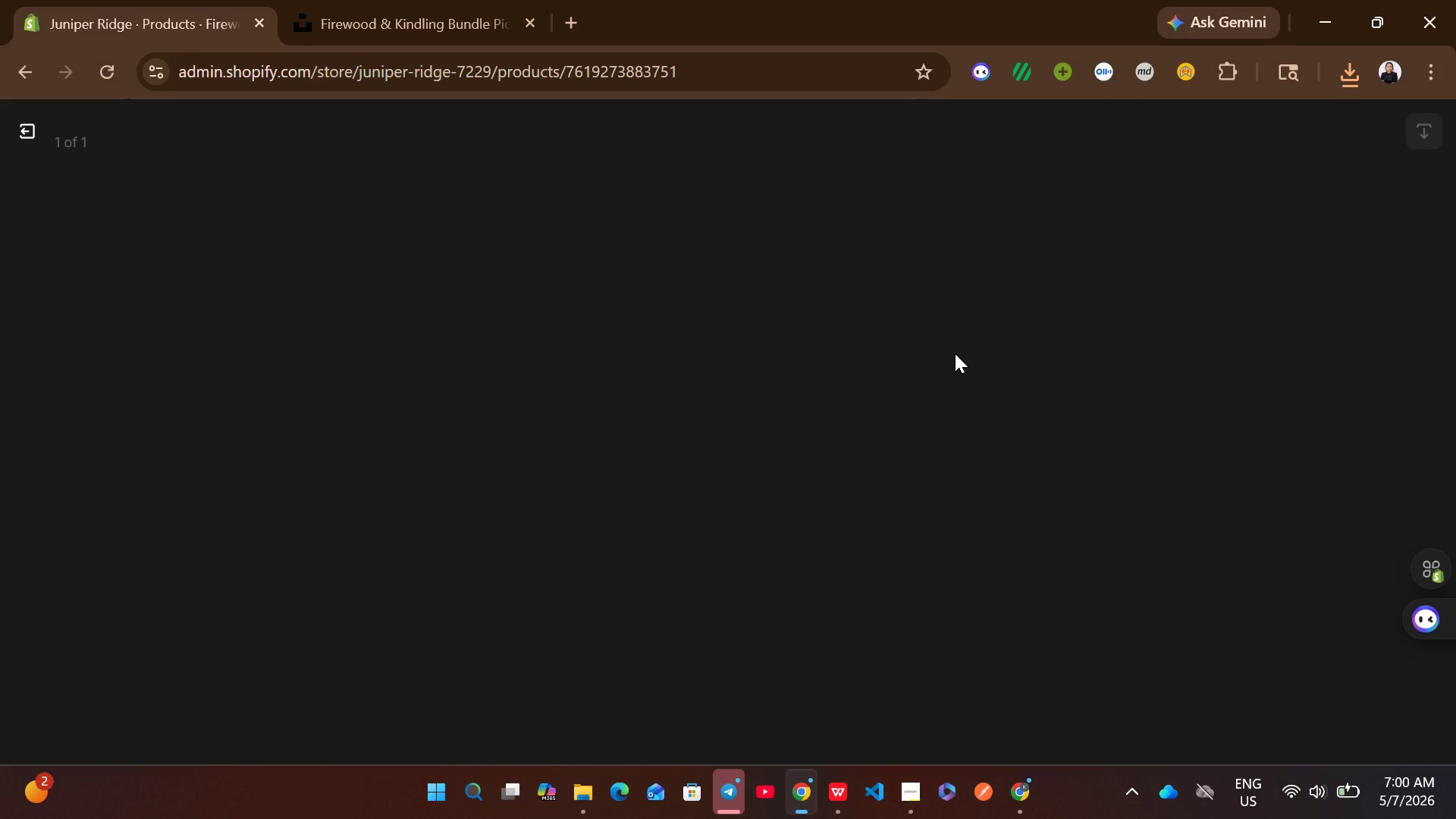 
left_click([1097, 392])
 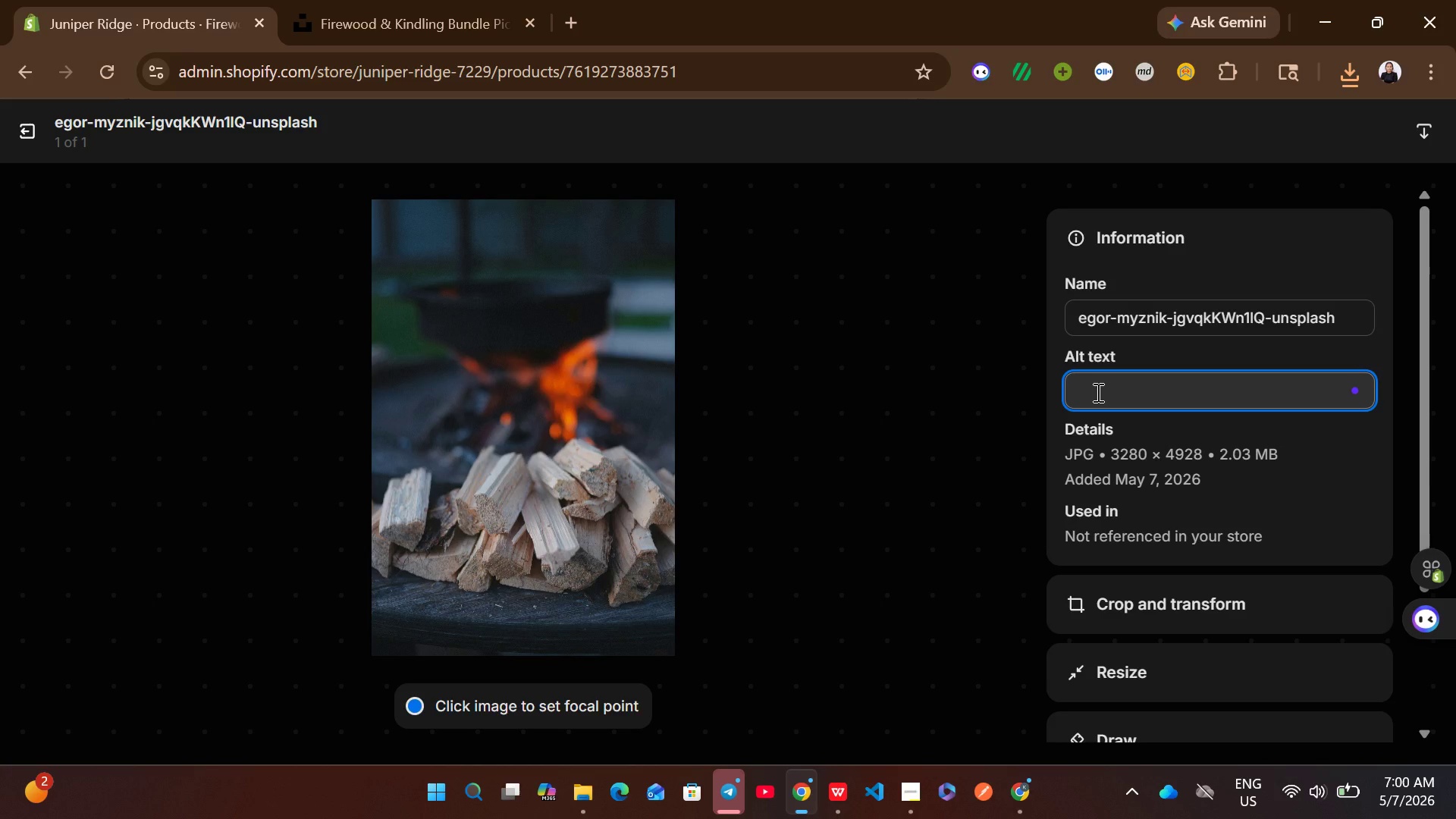 
key(Control+V)
 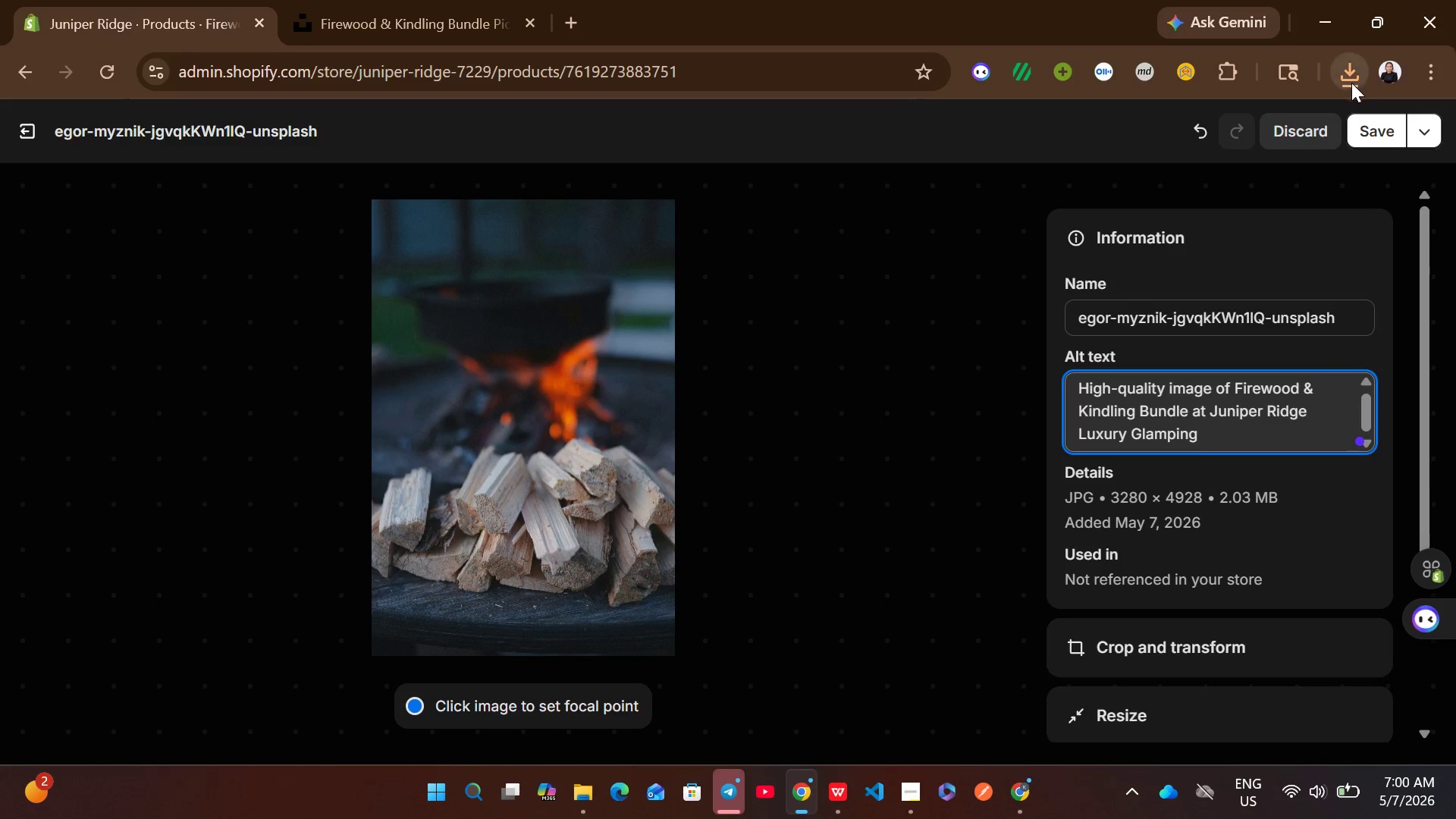 
left_click([1377, 121])
 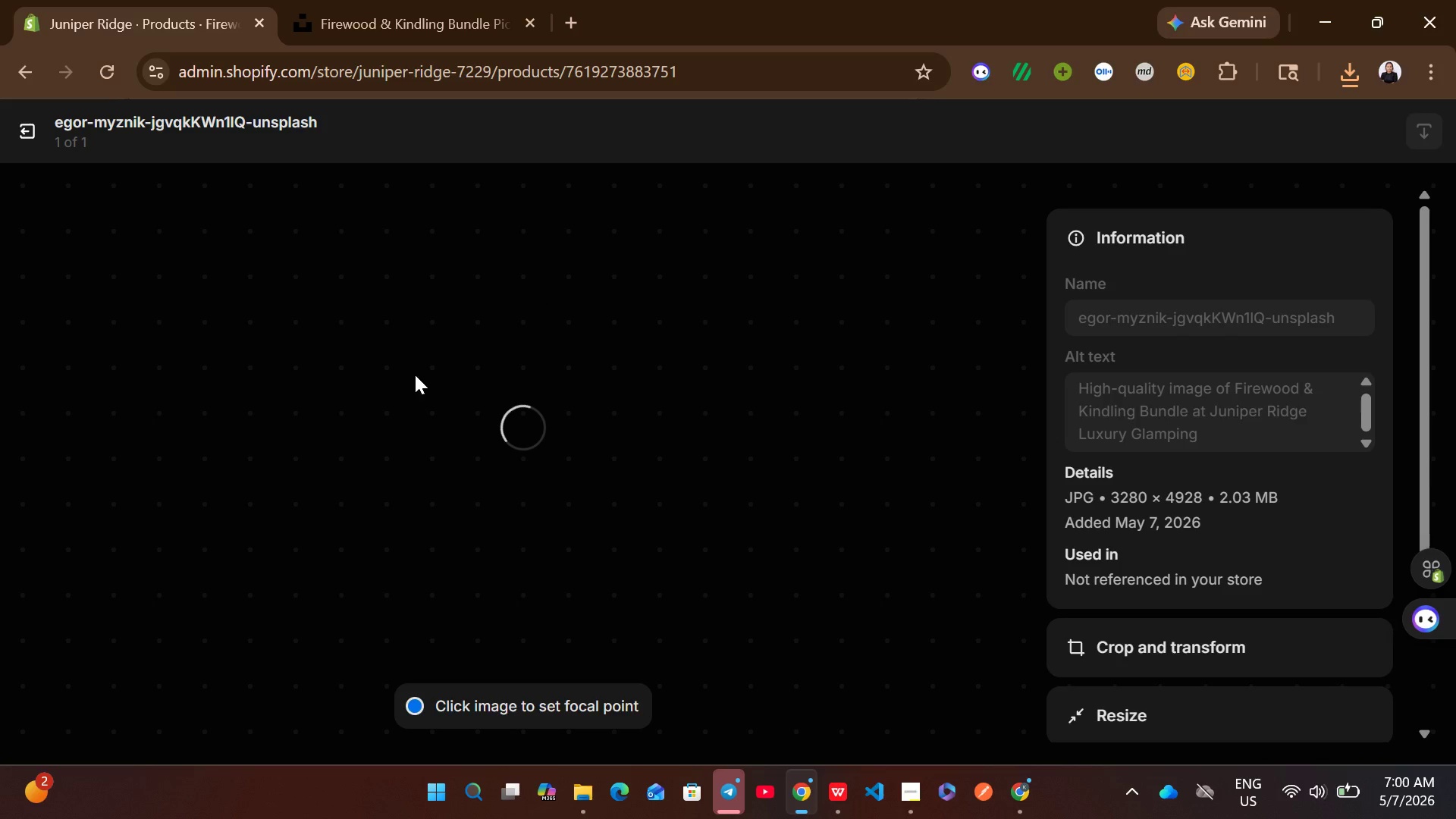 
wait(6.14)
 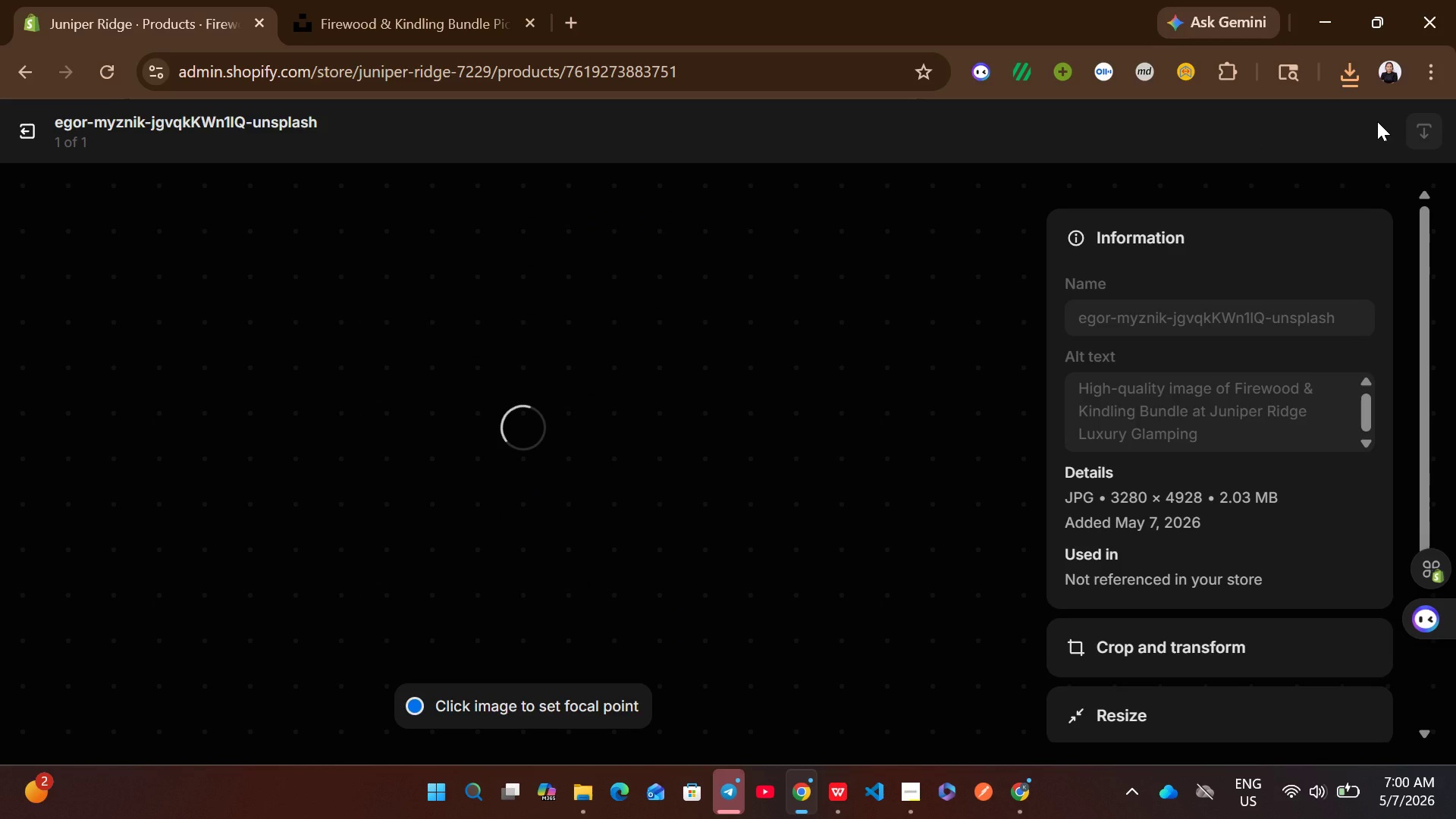 
left_click([33, 136])
 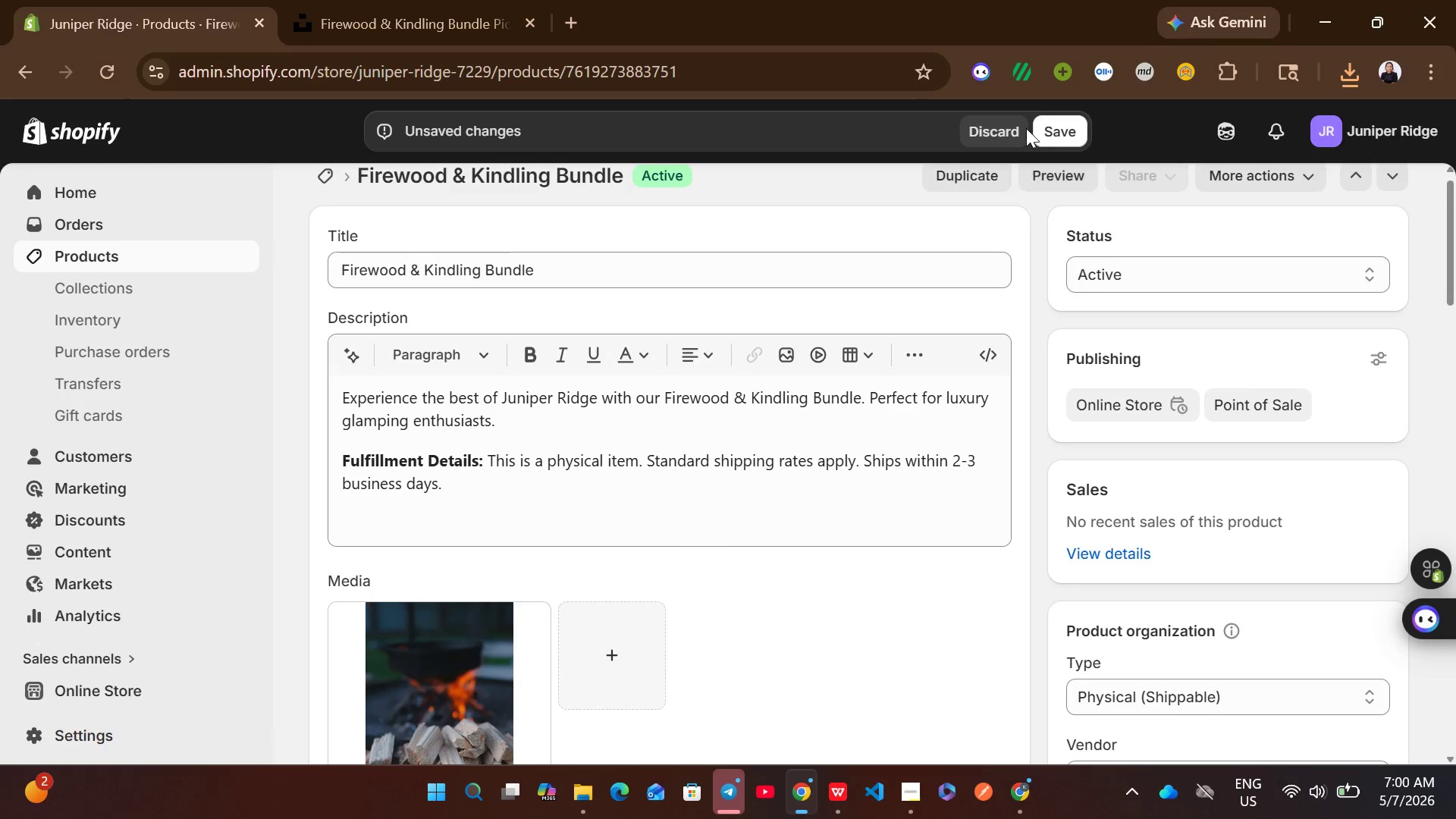 
left_click([1055, 121])
 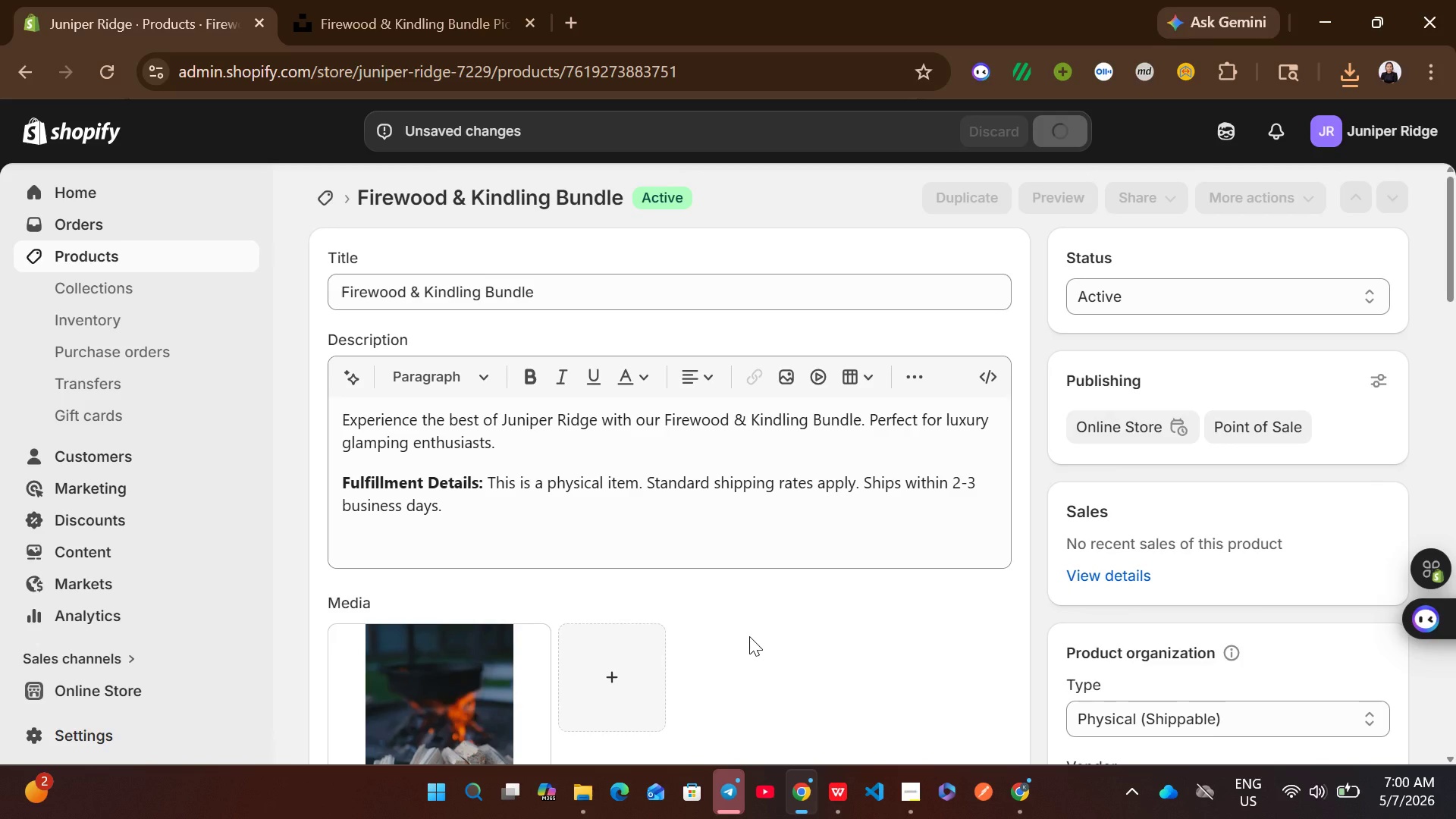 
wait(9.95)
 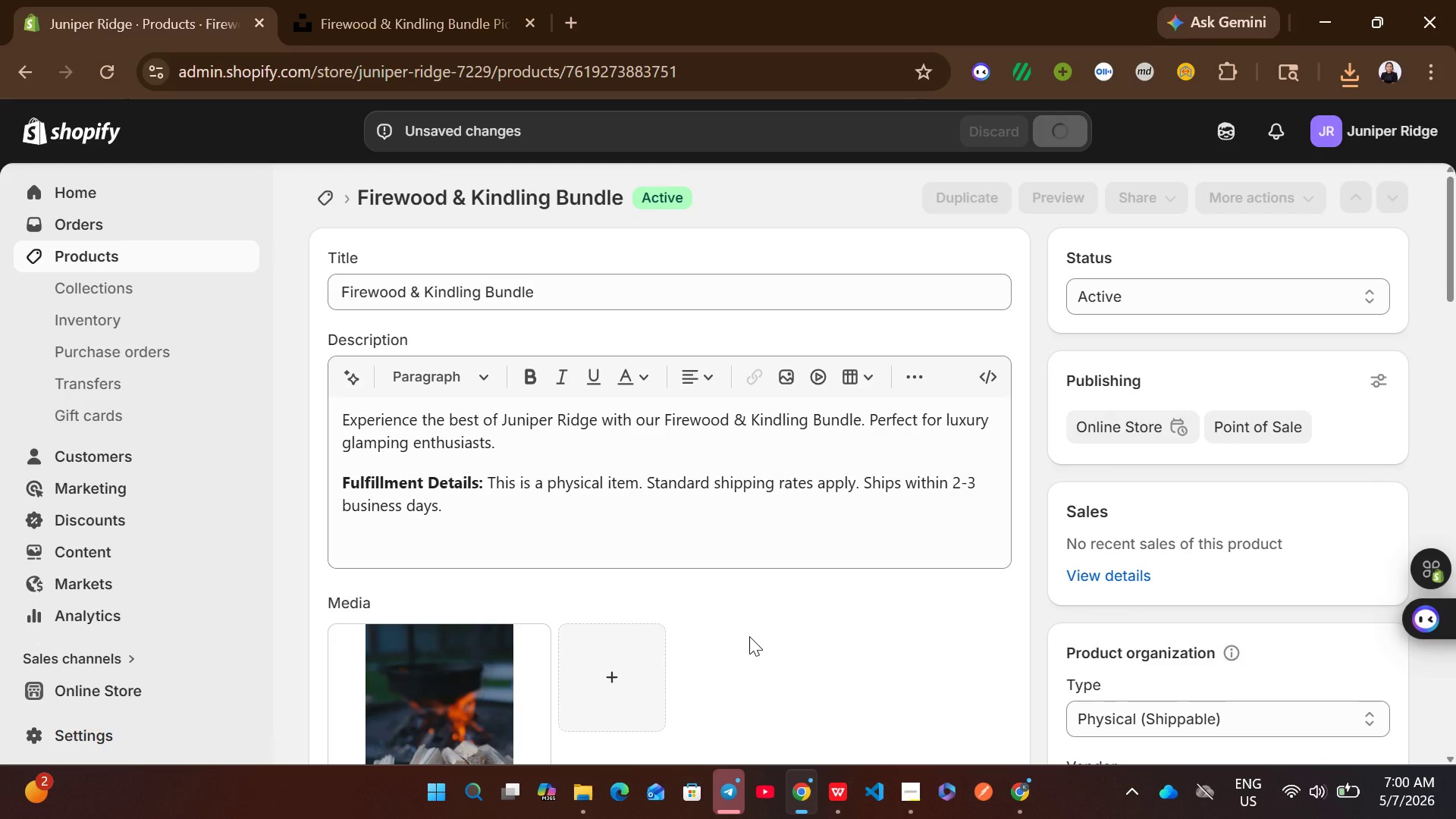 
left_click([912, 805])